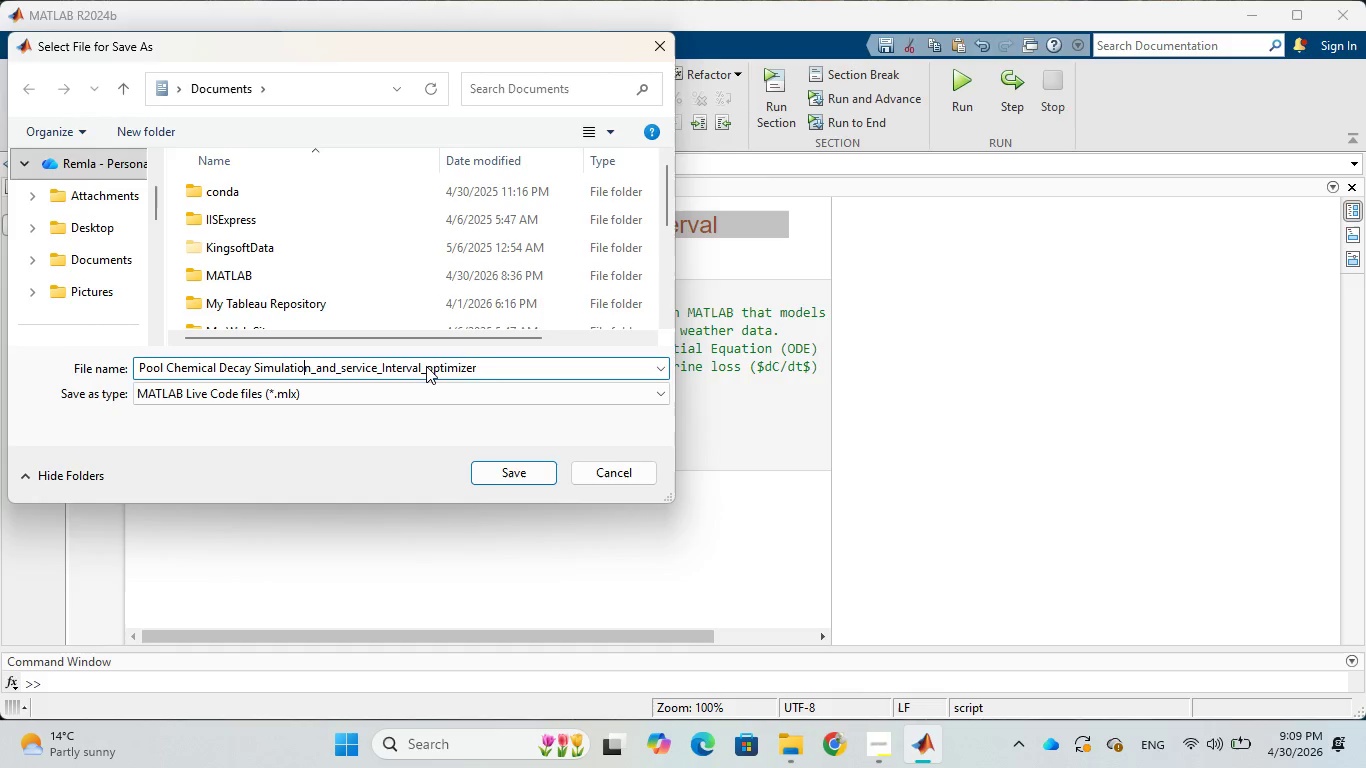 
key(ArrowLeft)
 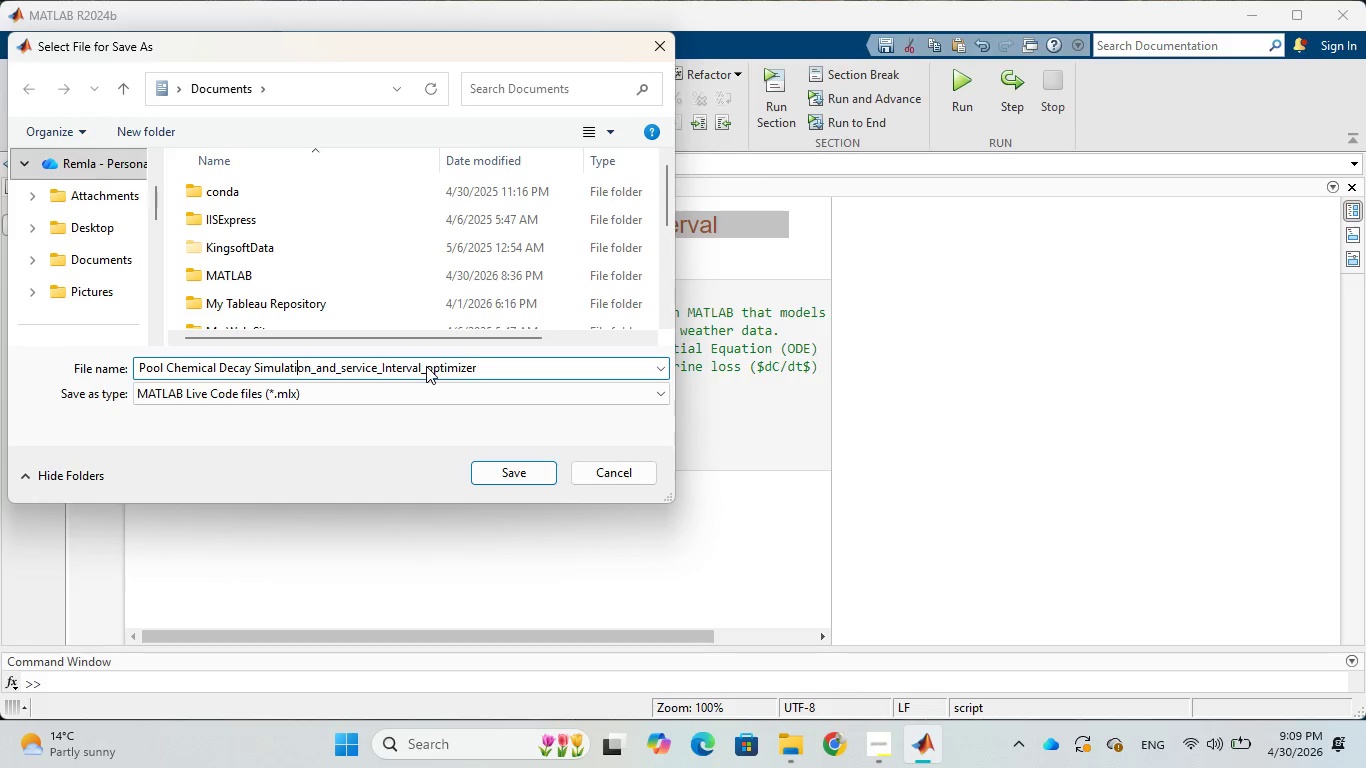 
key(ArrowLeft)
 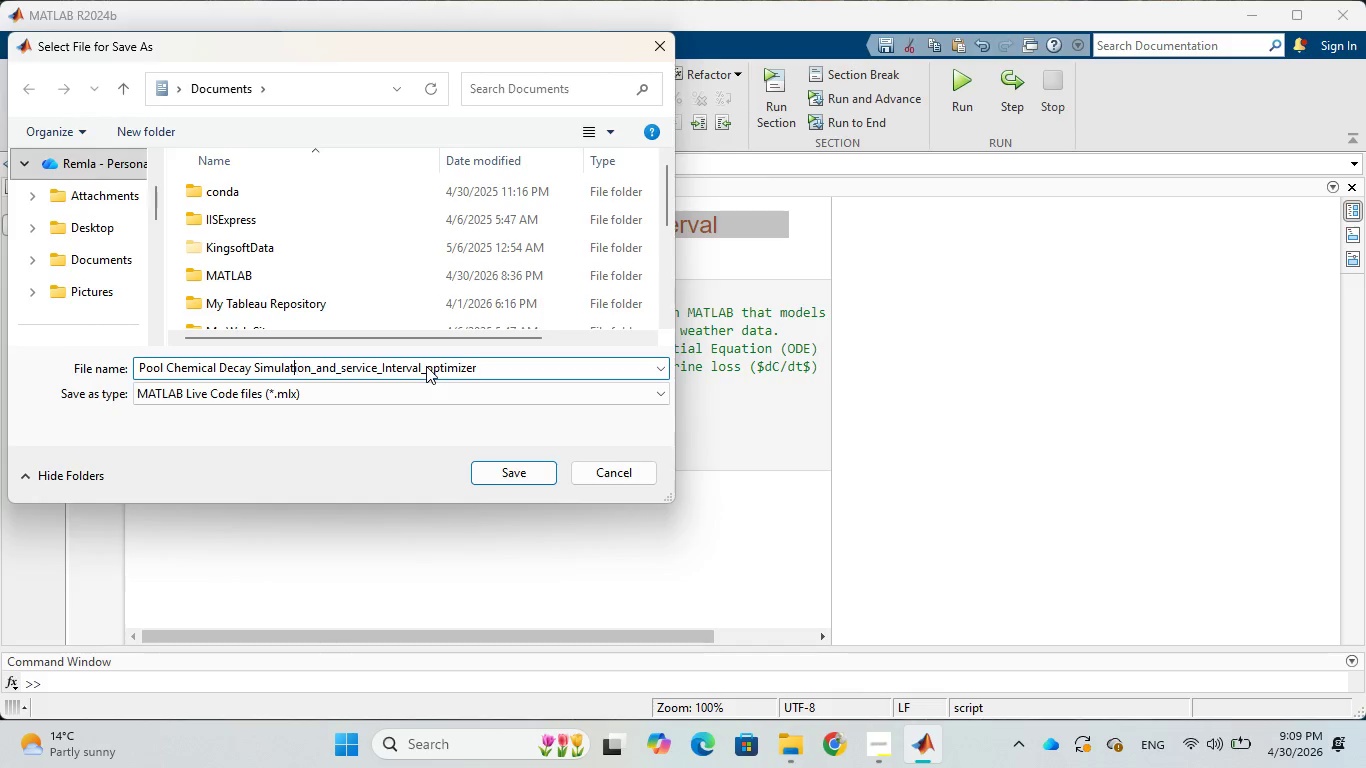 
key(ArrowLeft)
 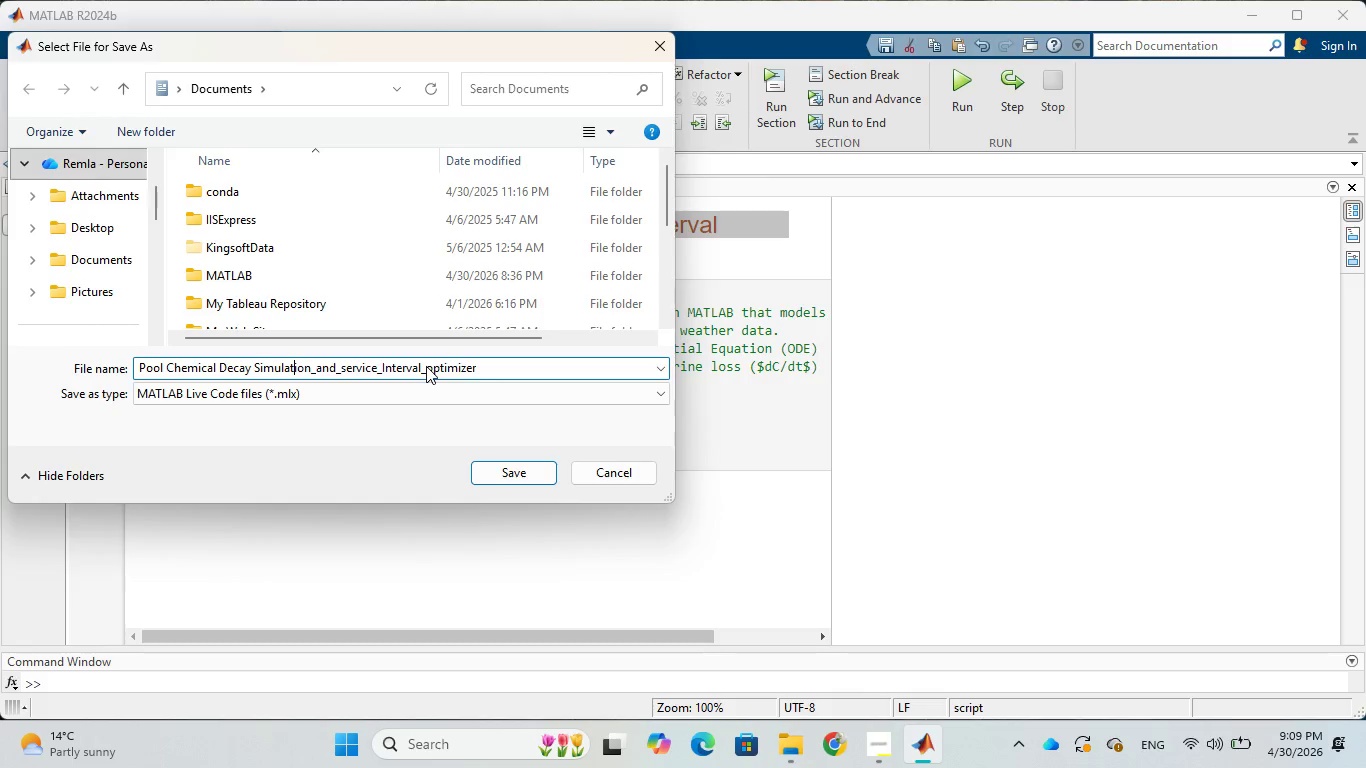 
key(ArrowLeft)
 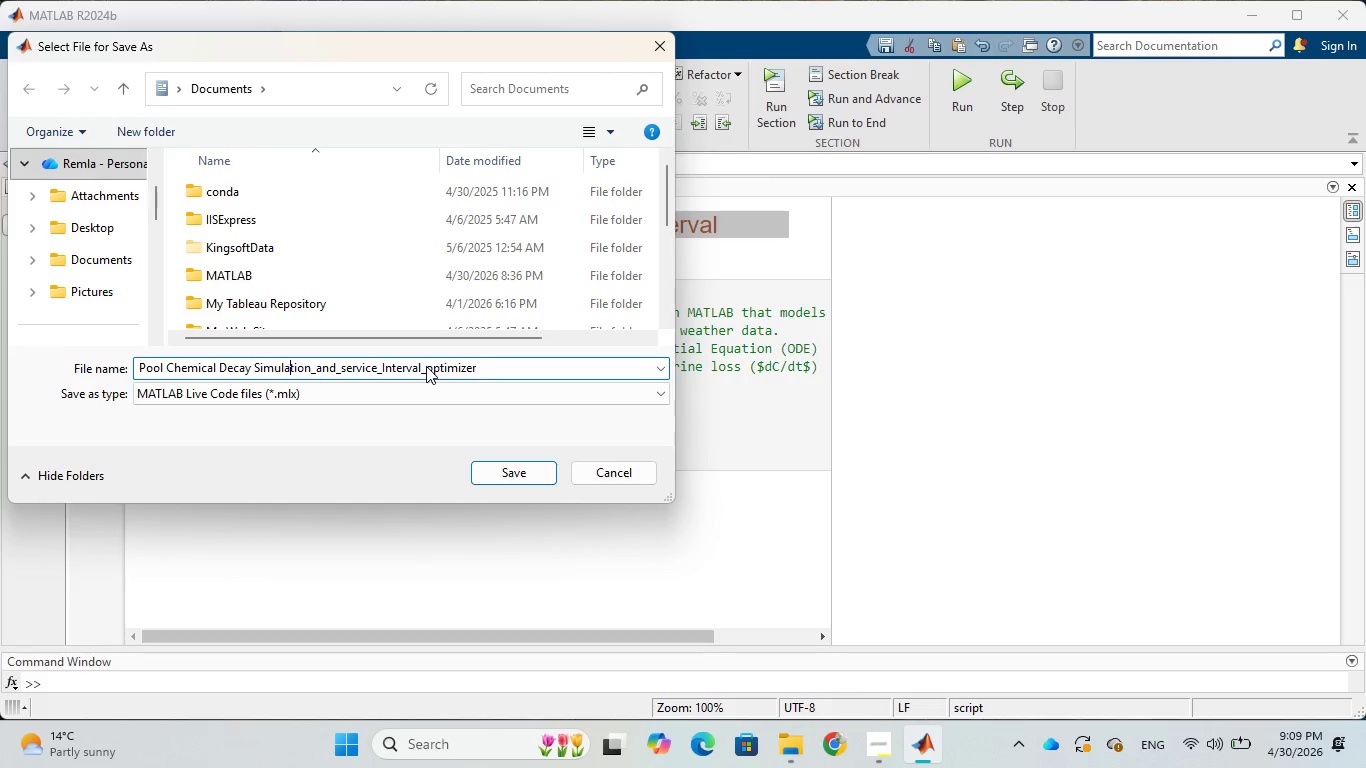 
key(ArrowLeft)
 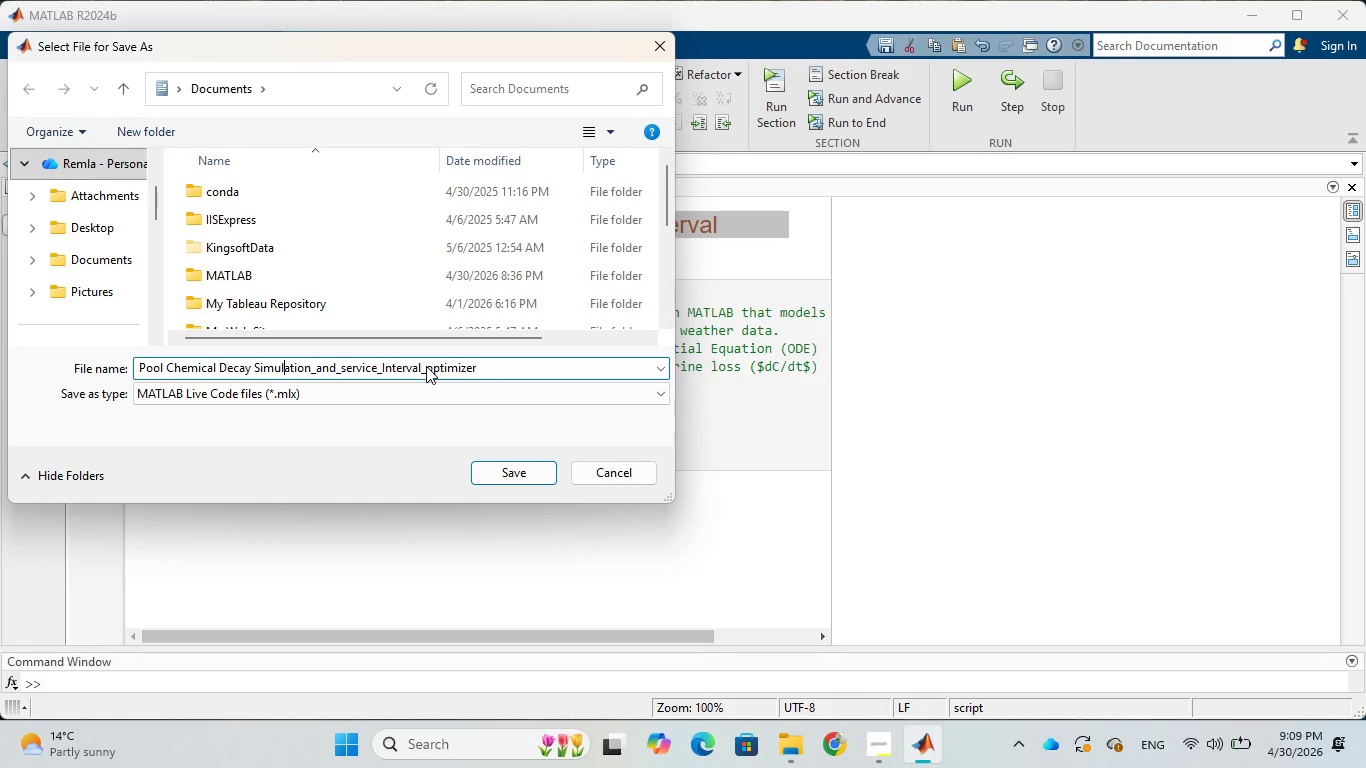 
key(ArrowLeft)
 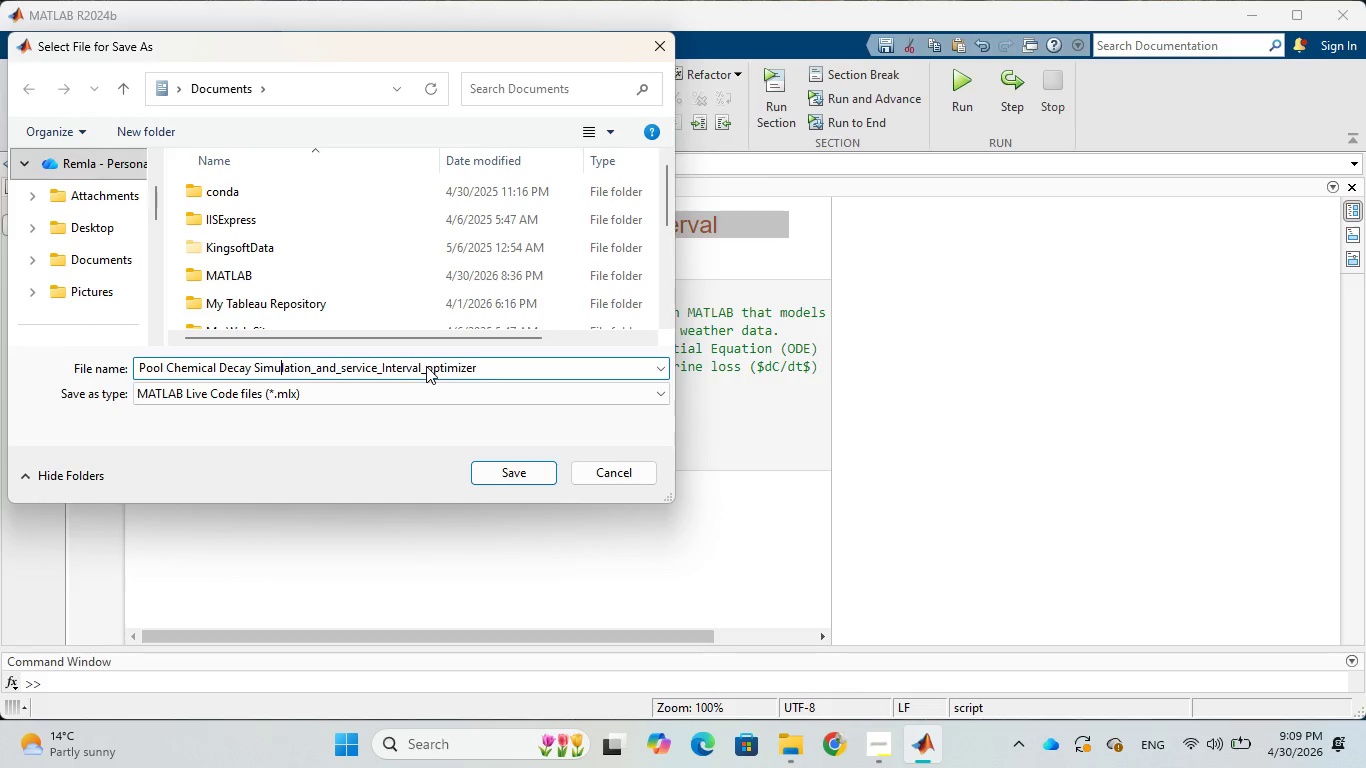 
key(ArrowLeft)
 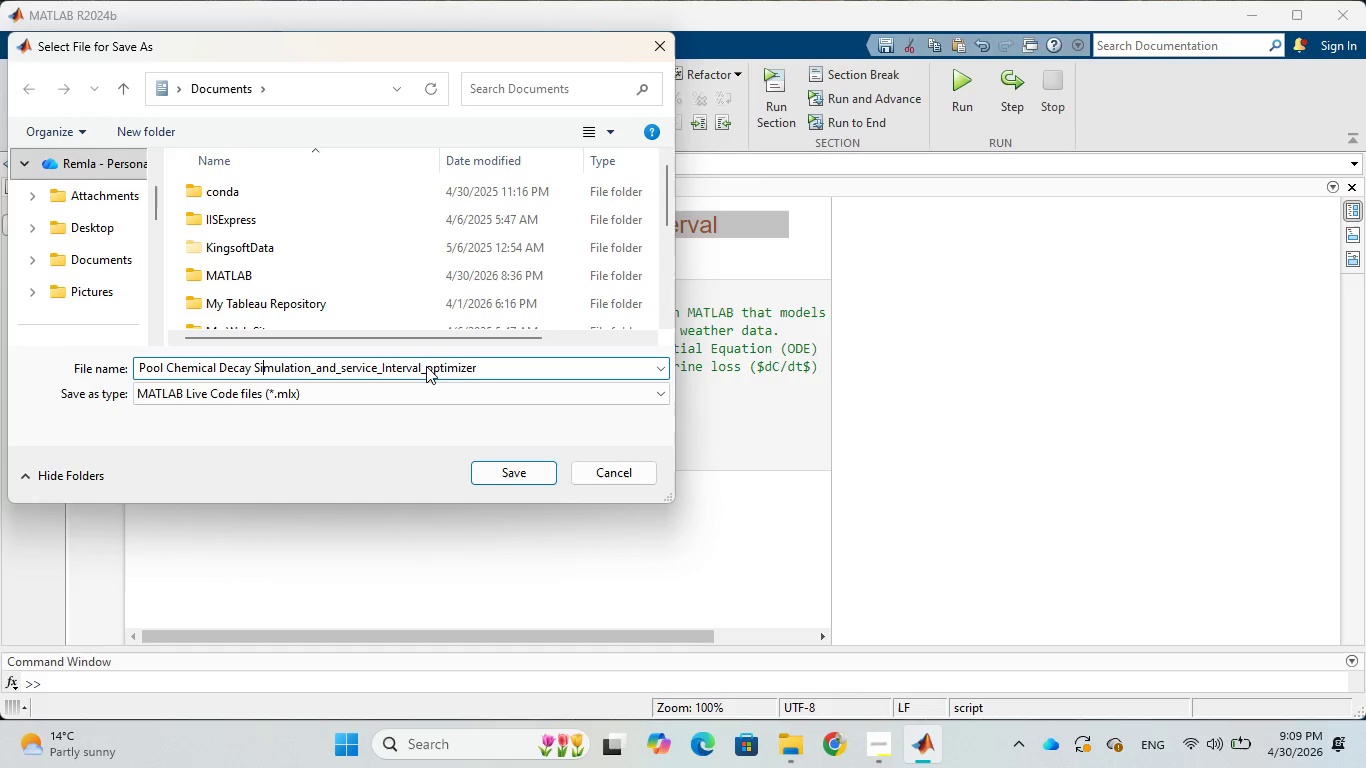 
key(ArrowLeft)
 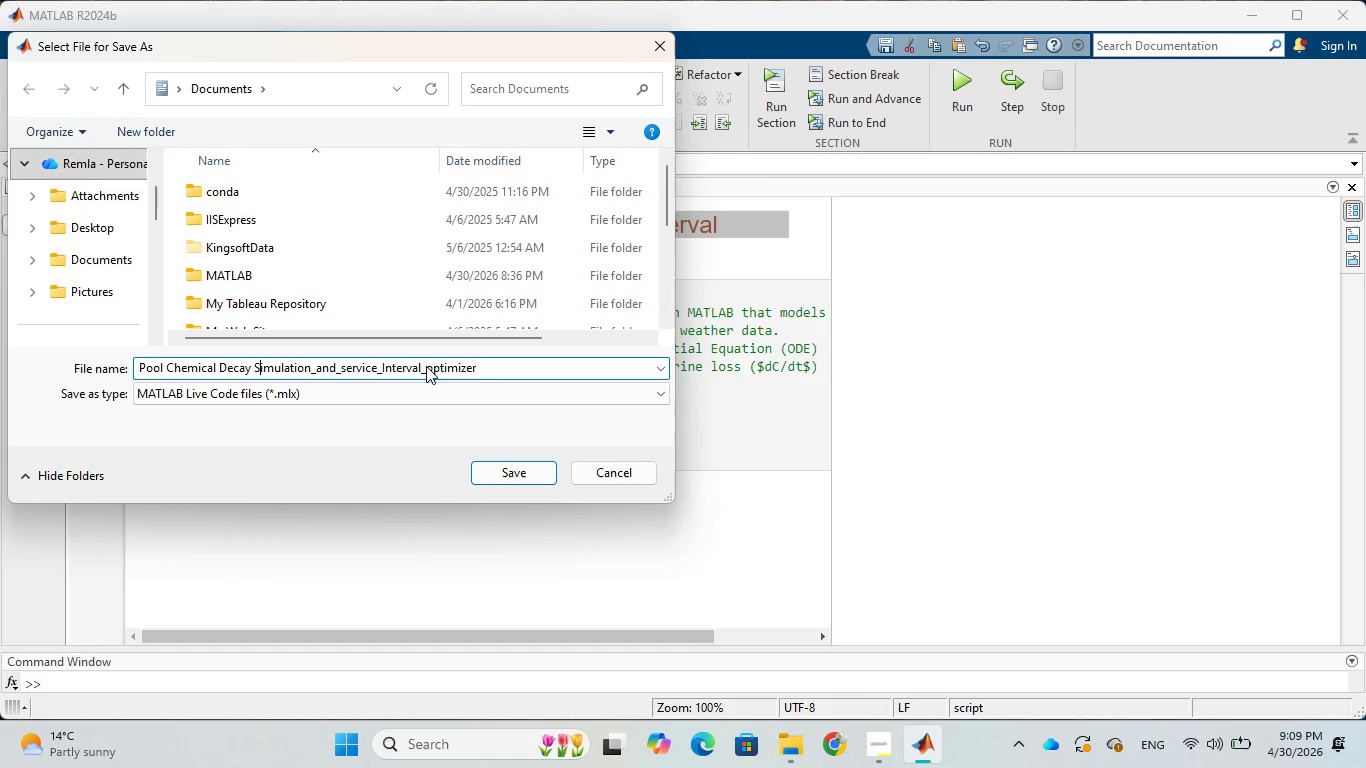 
key(ArrowLeft)
 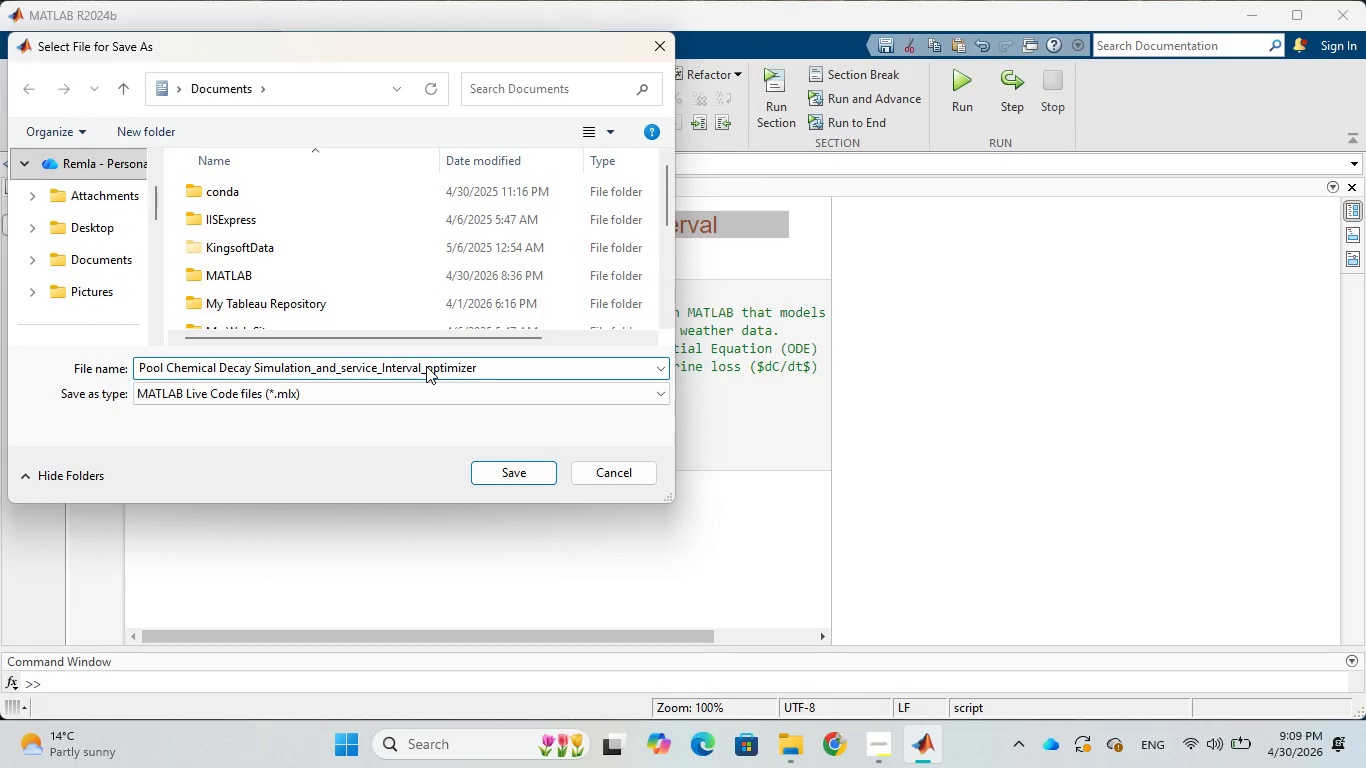 
key(Backspace)
 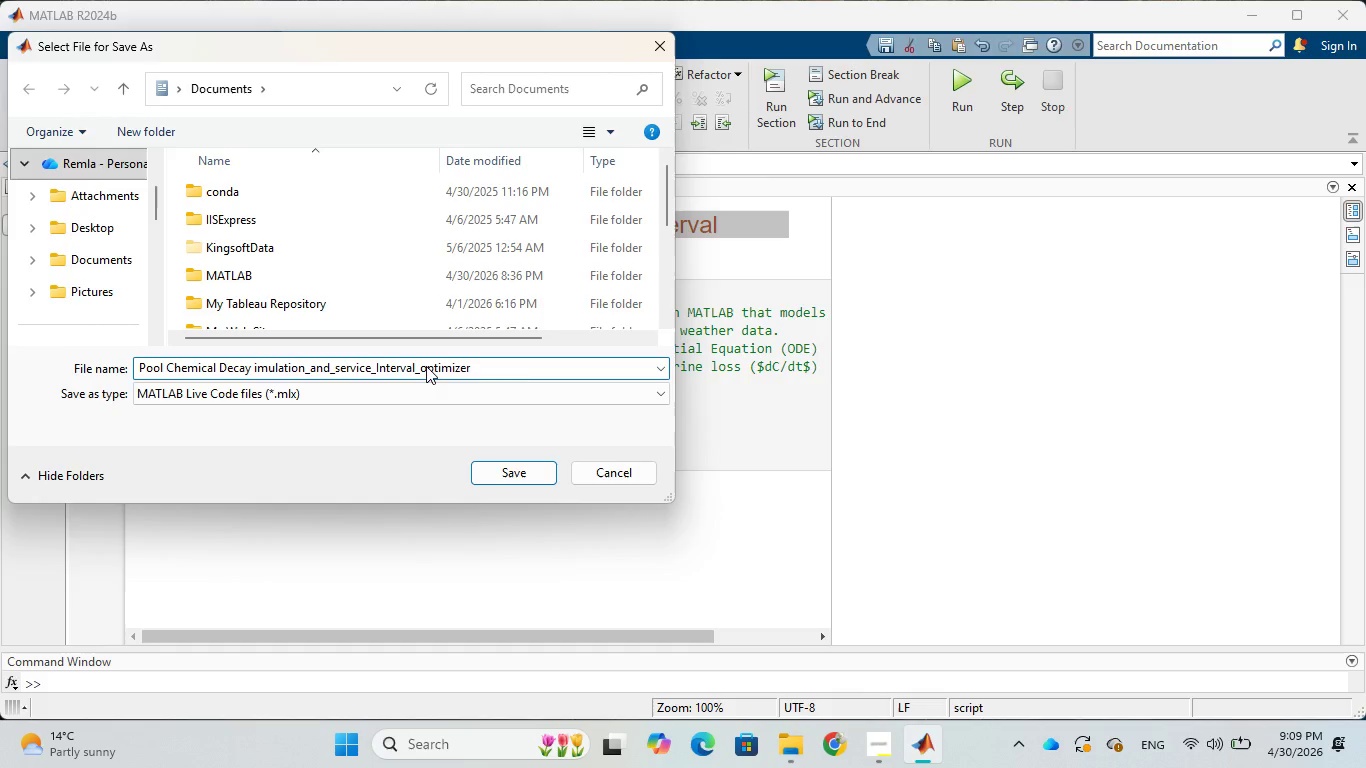 
key(S)
 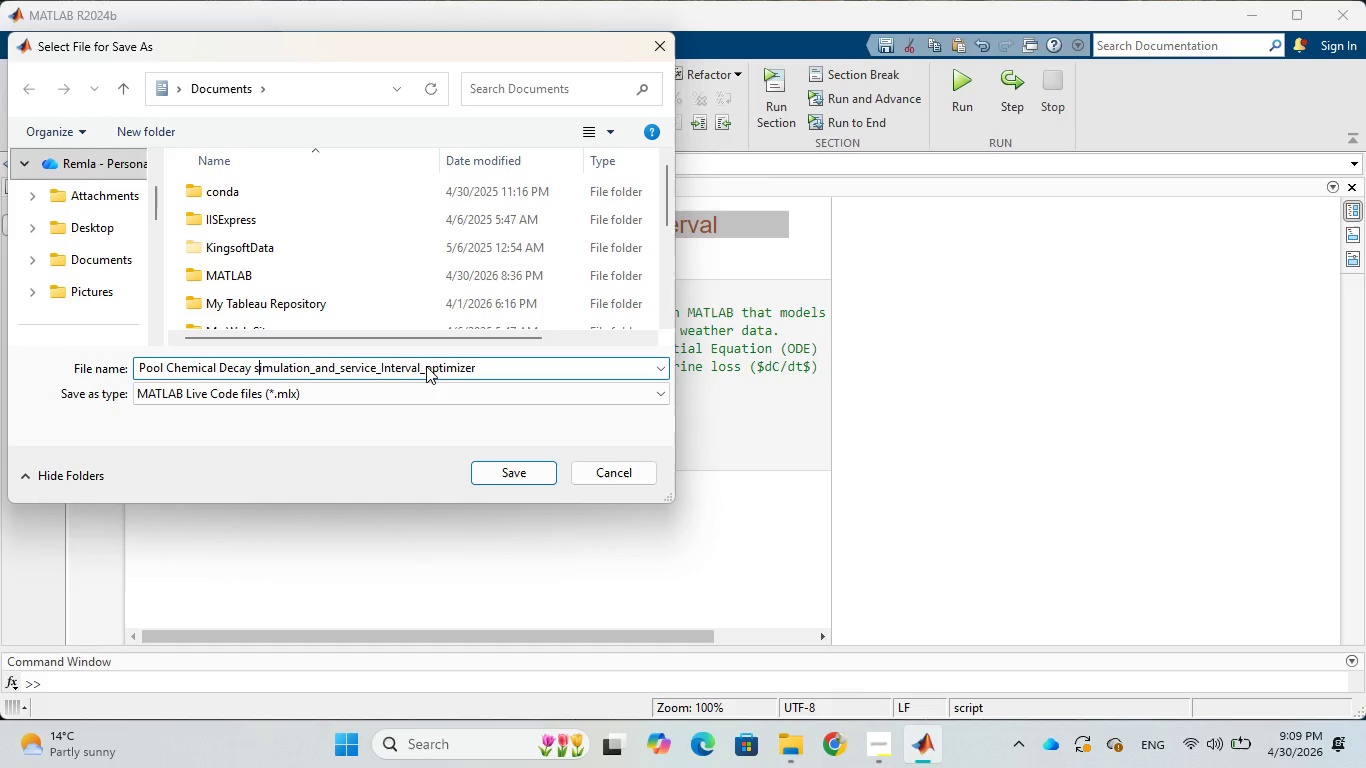 
key(ArrowLeft)
 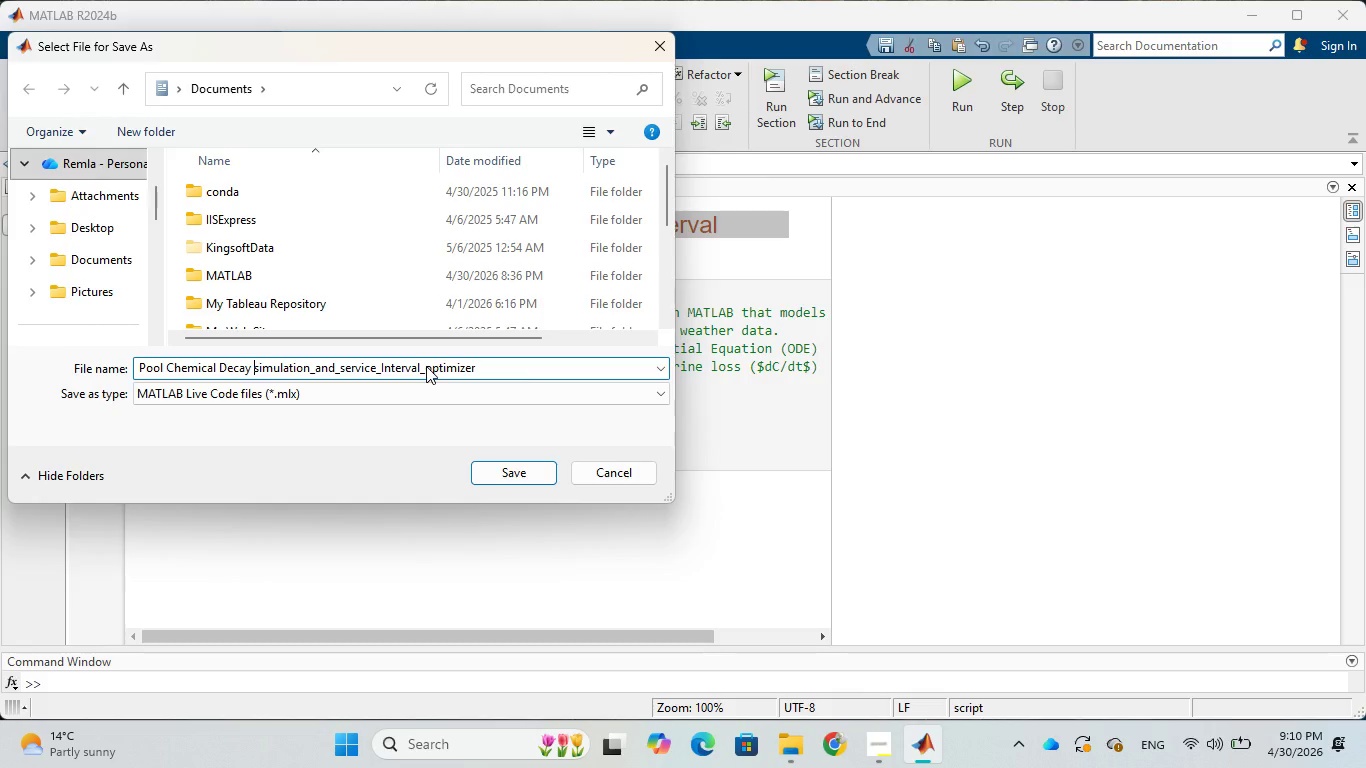 
key(Backspace)
 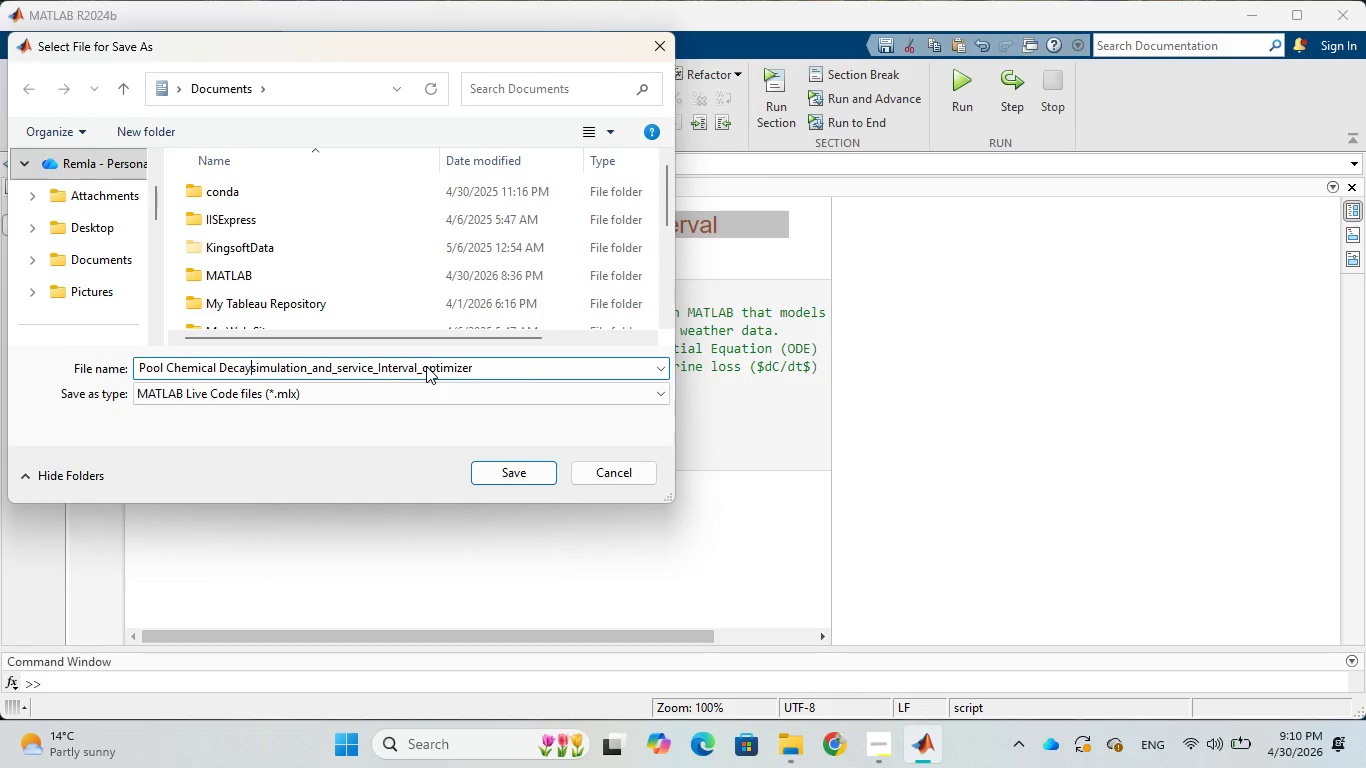 
key(Shift+Minus)
 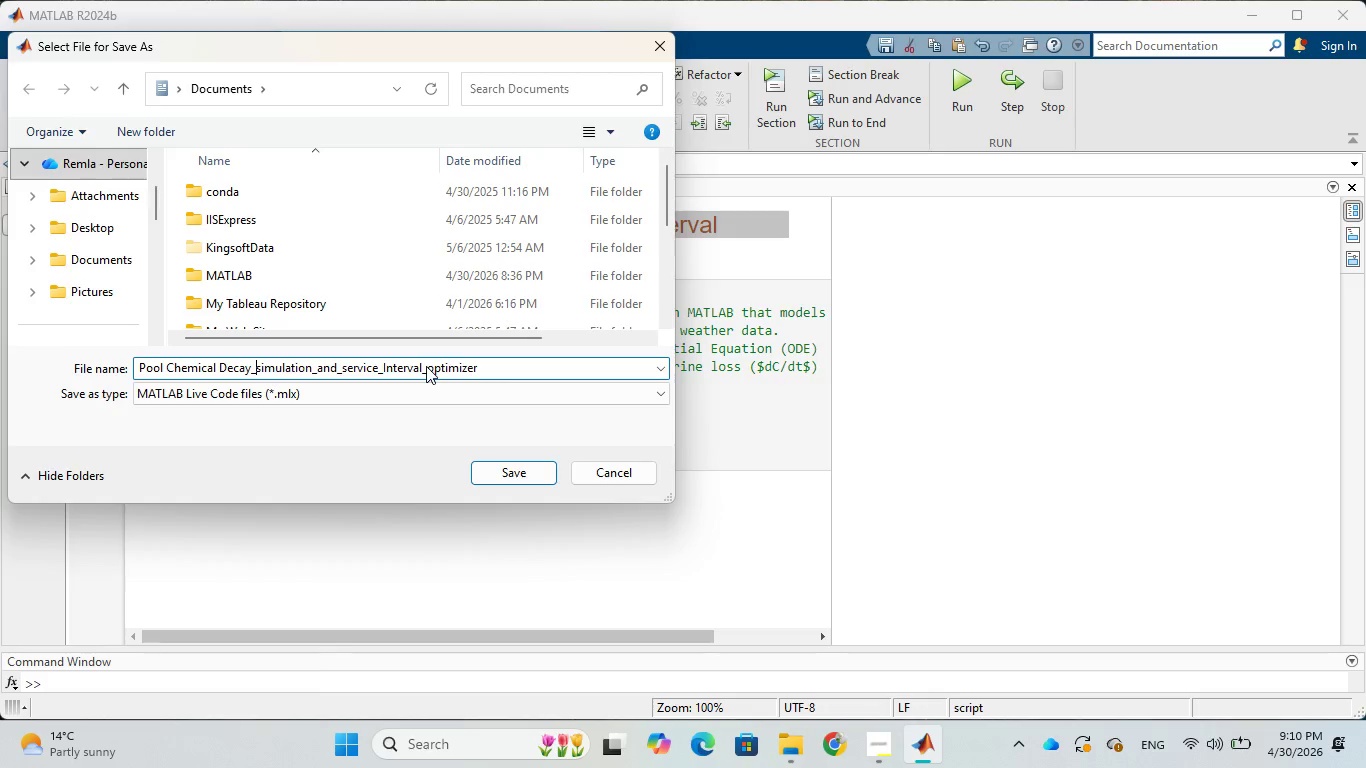 
key(ArrowLeft)
 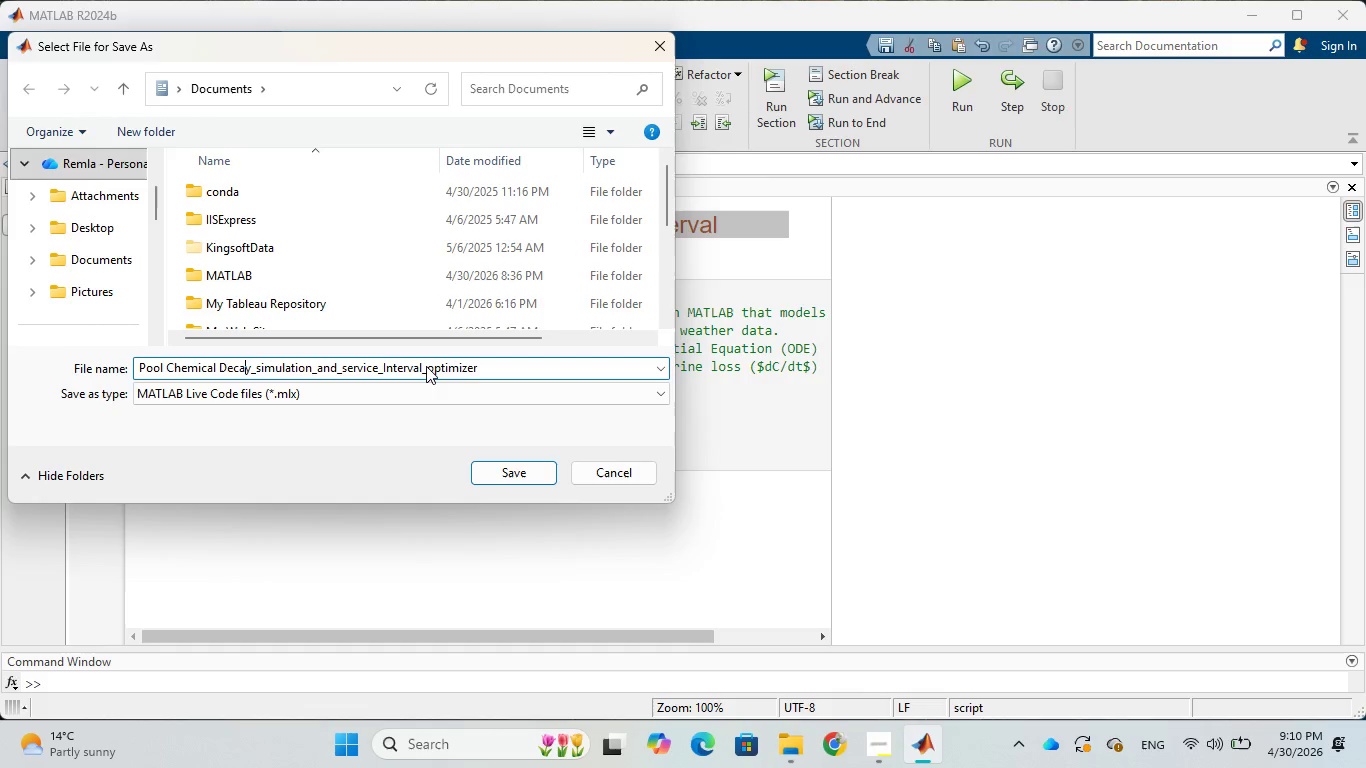 
key(ArrowLeft)
 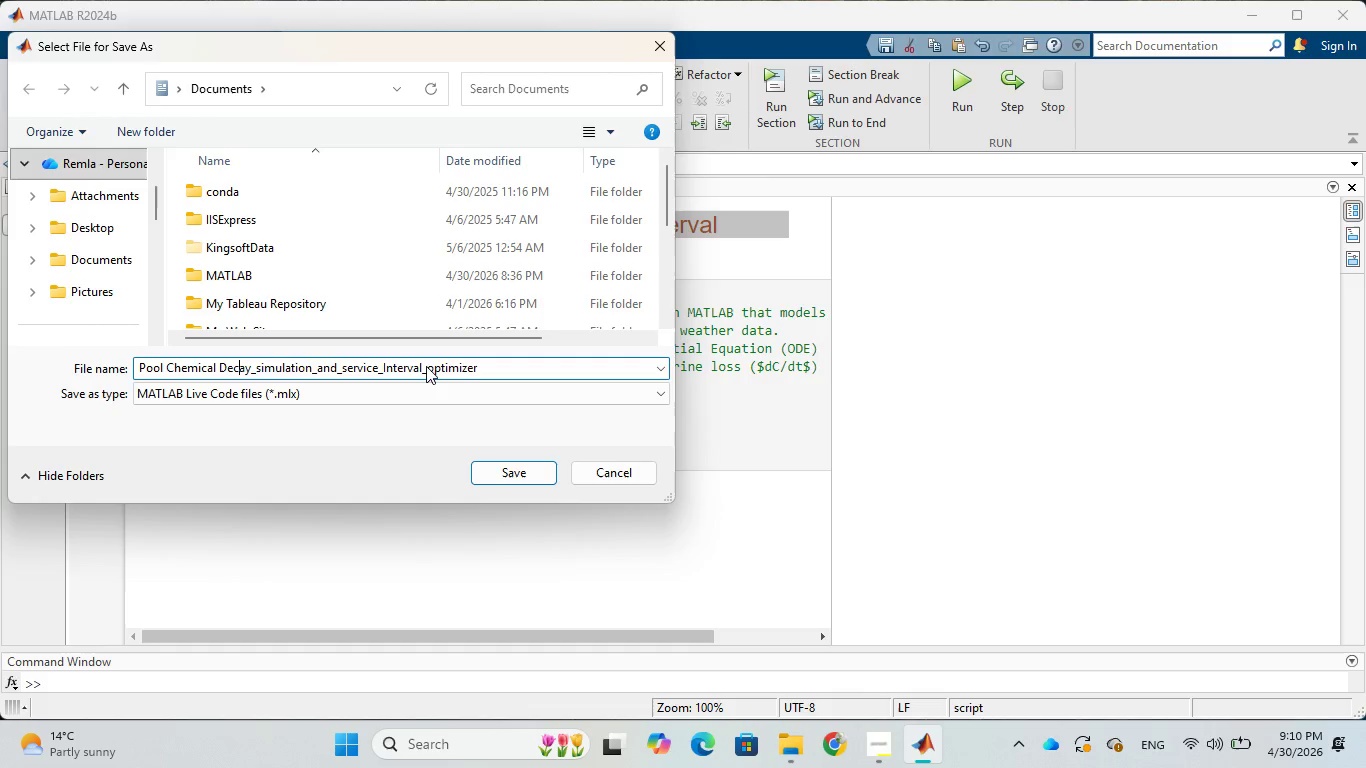 
key(ArrowLeft)
 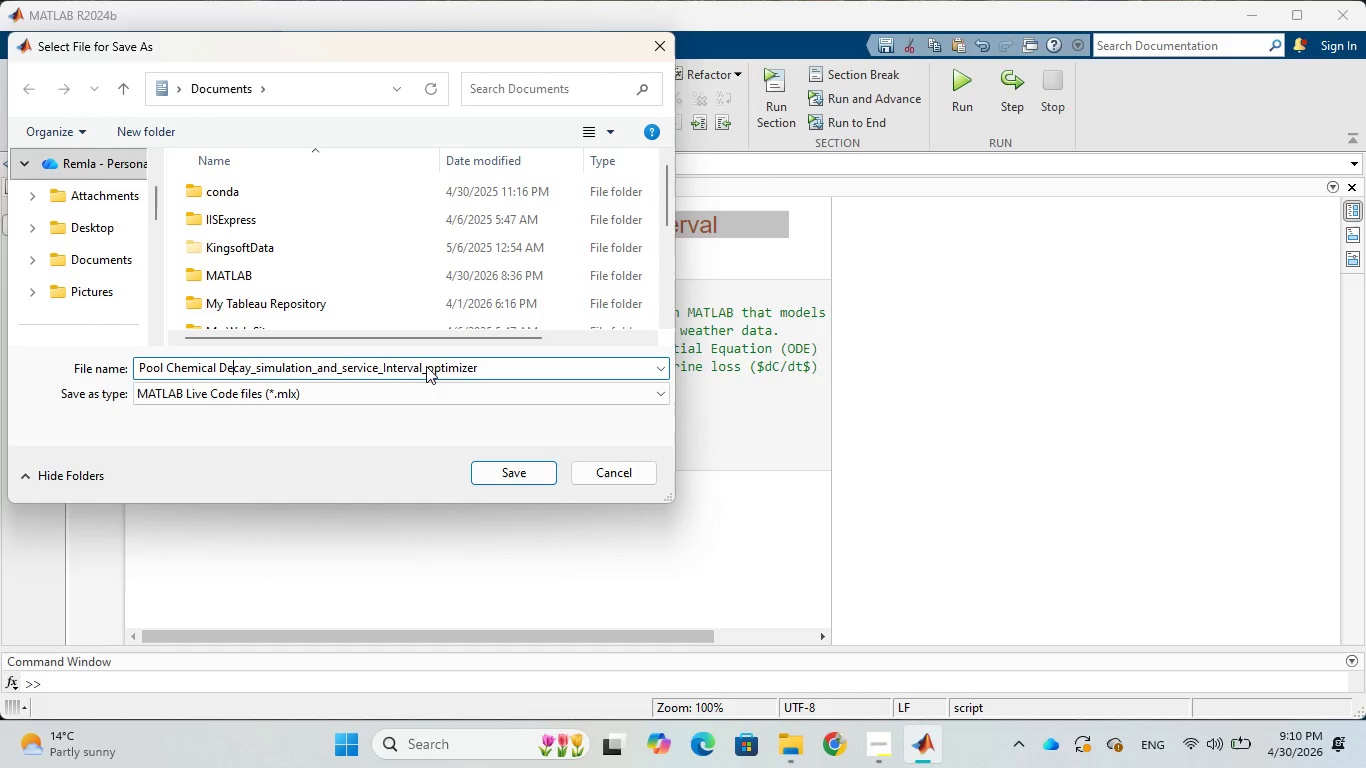 
key(ArrowLeft)
 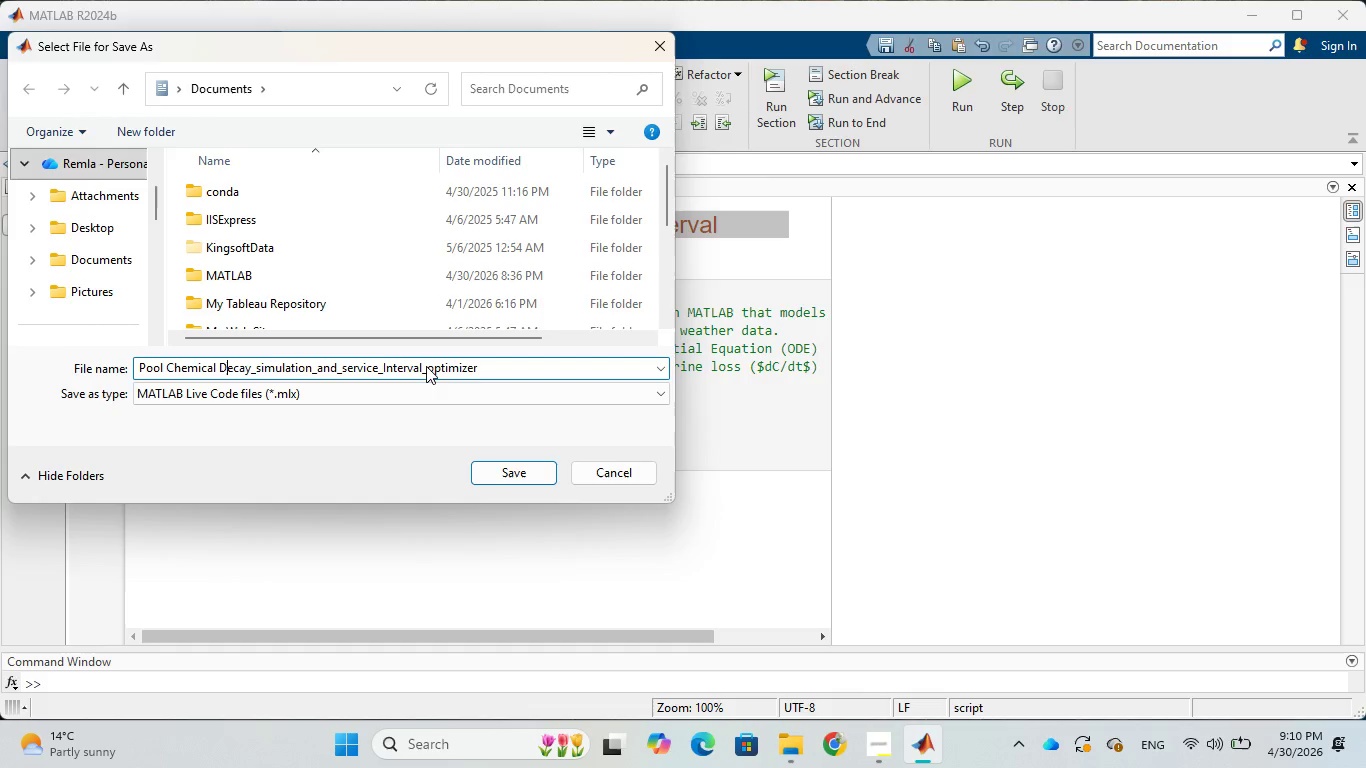 
key(ArrowLeft)
 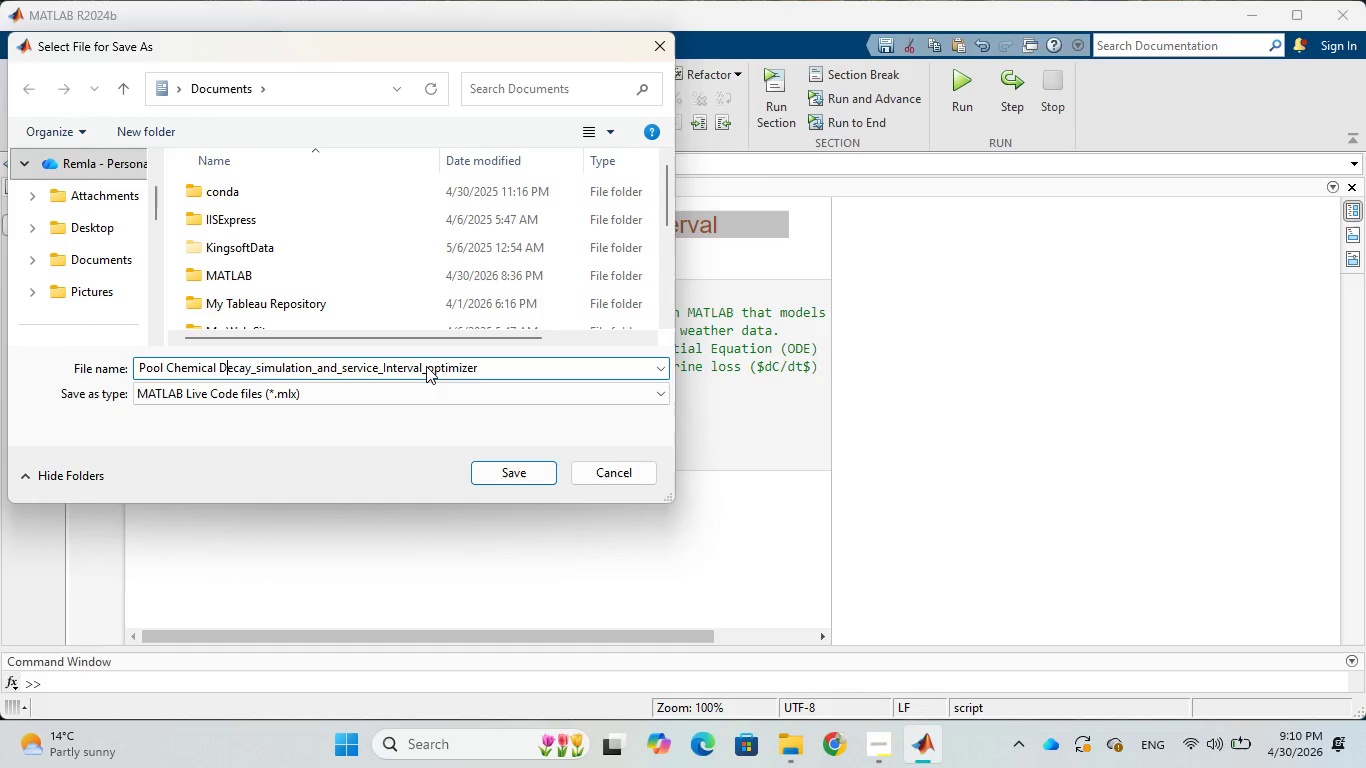 
key(Backspace)
 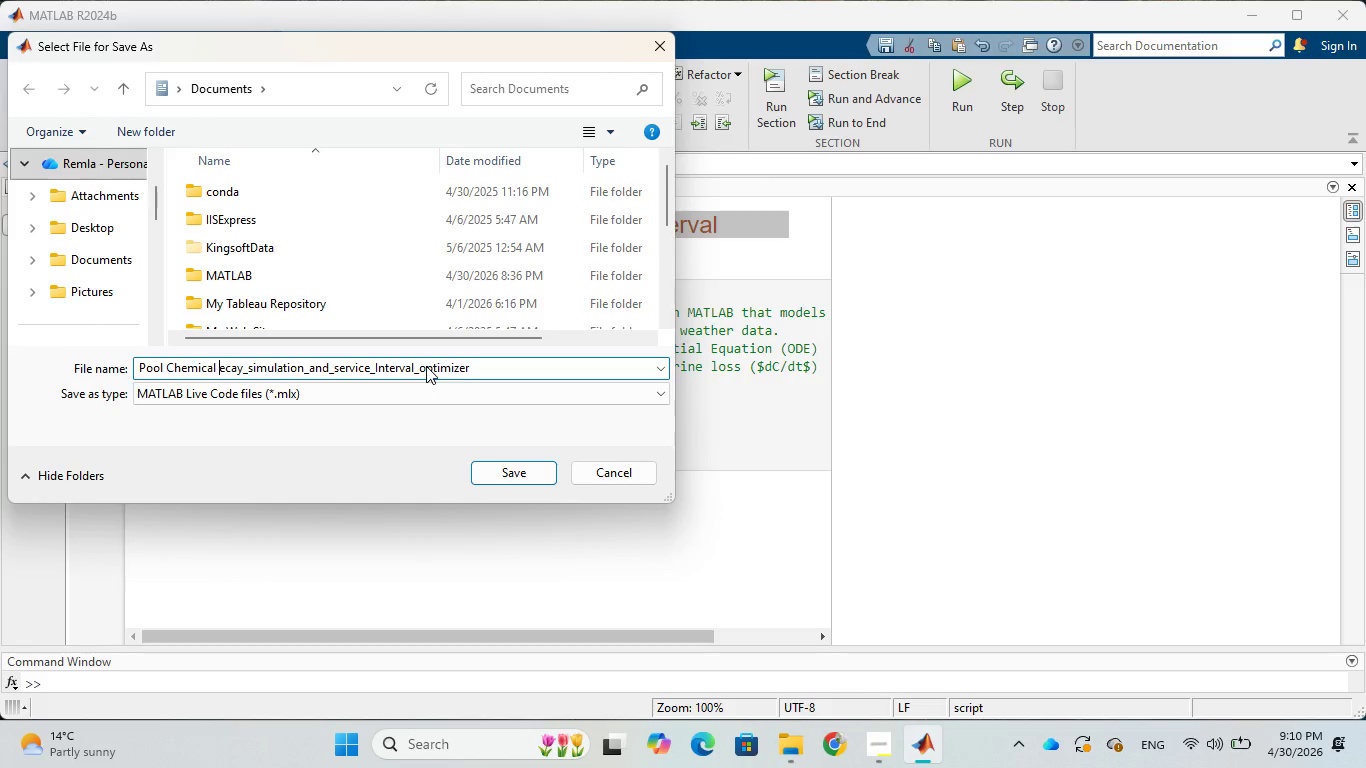 
key(D)
 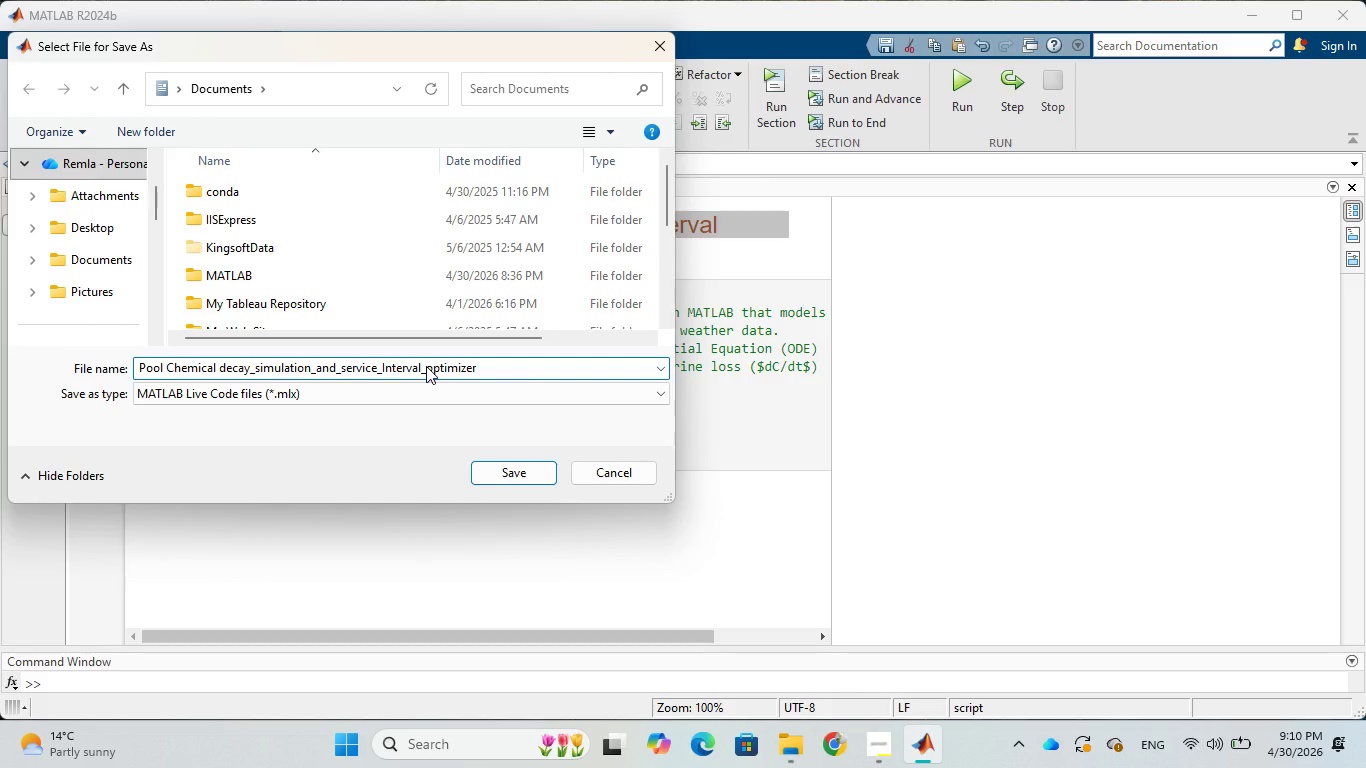 
key(ArrowLeft)
 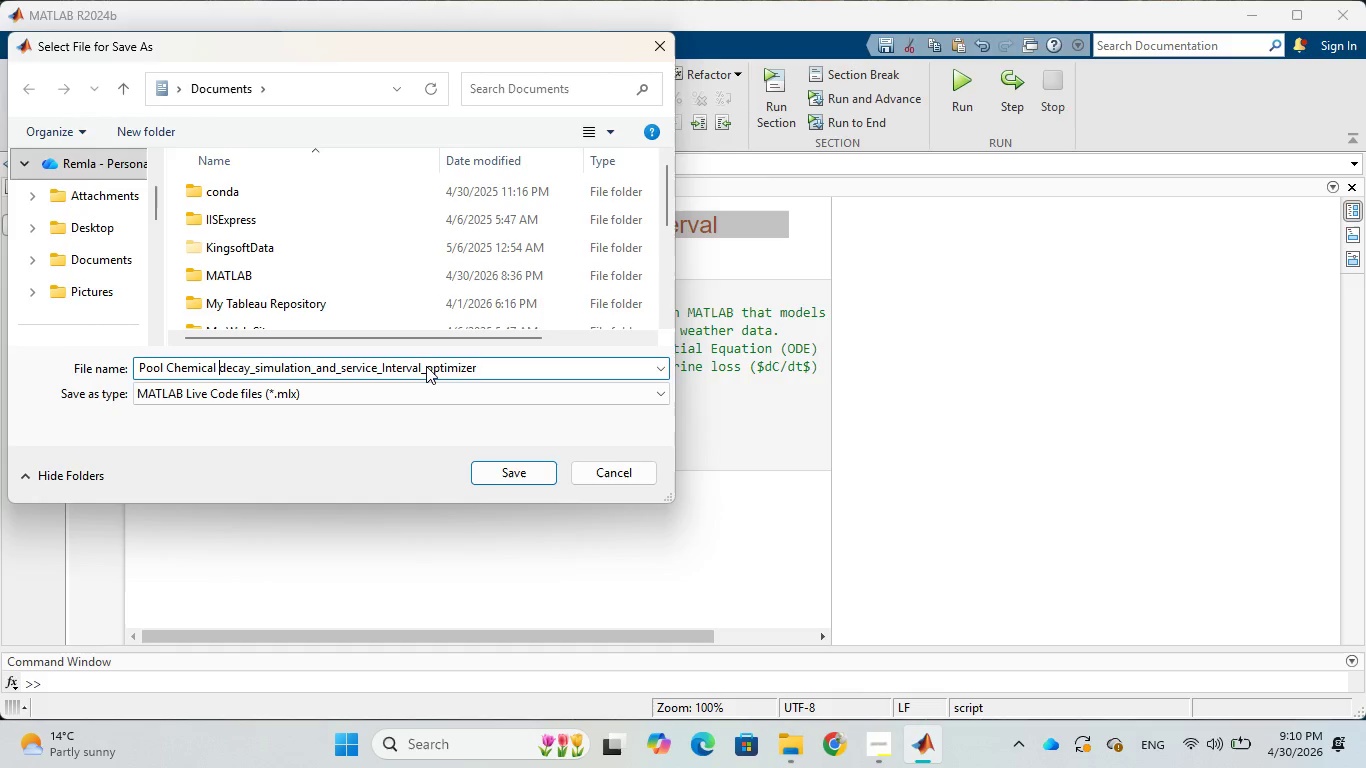 
key(Backspace)
 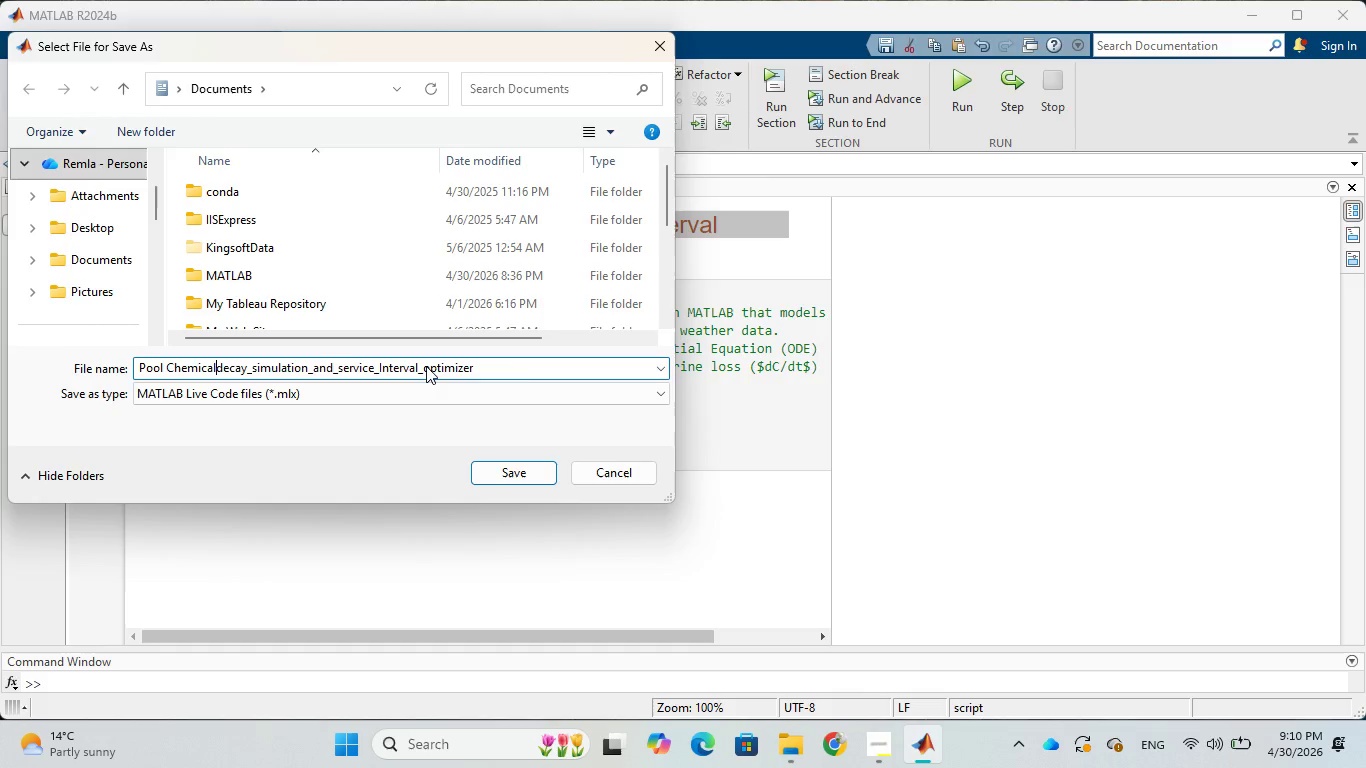 
key(Shift+Minus)
 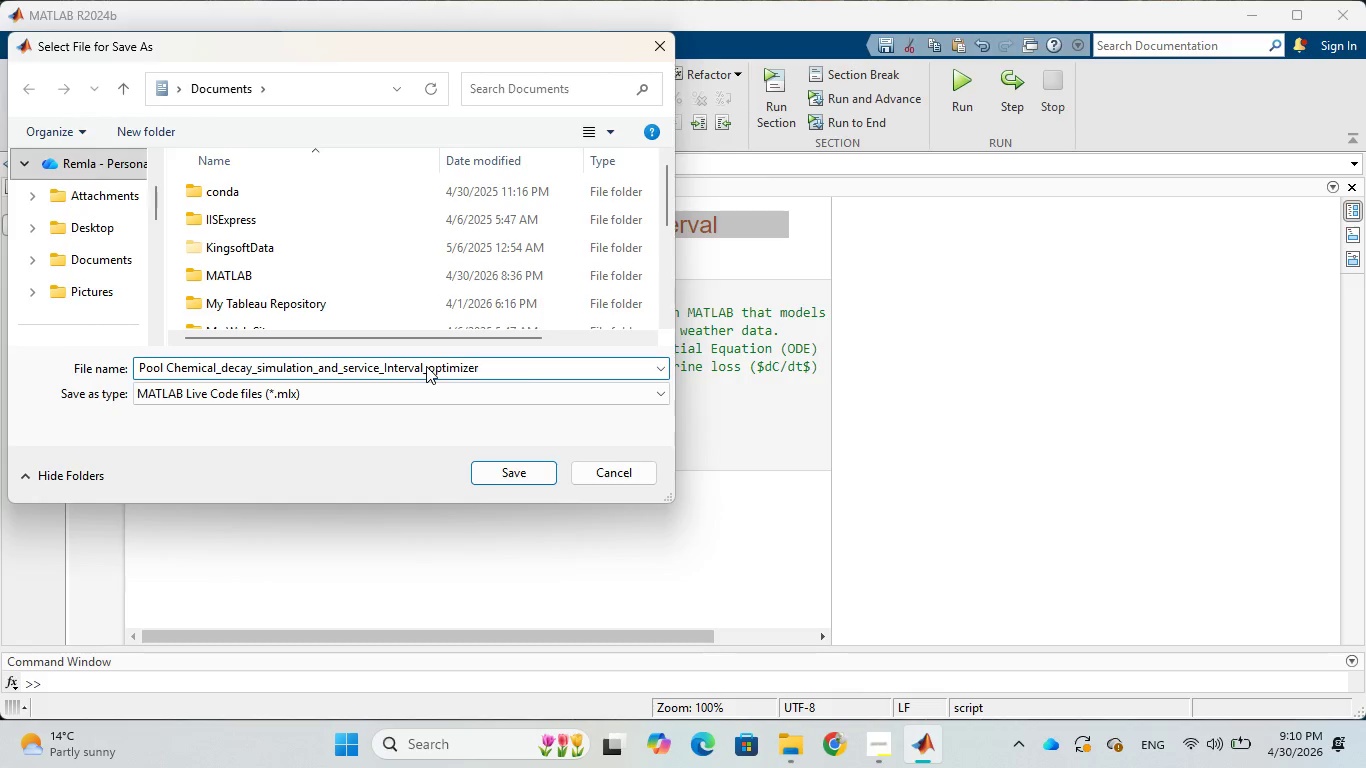 
key(ArrowLeft)
 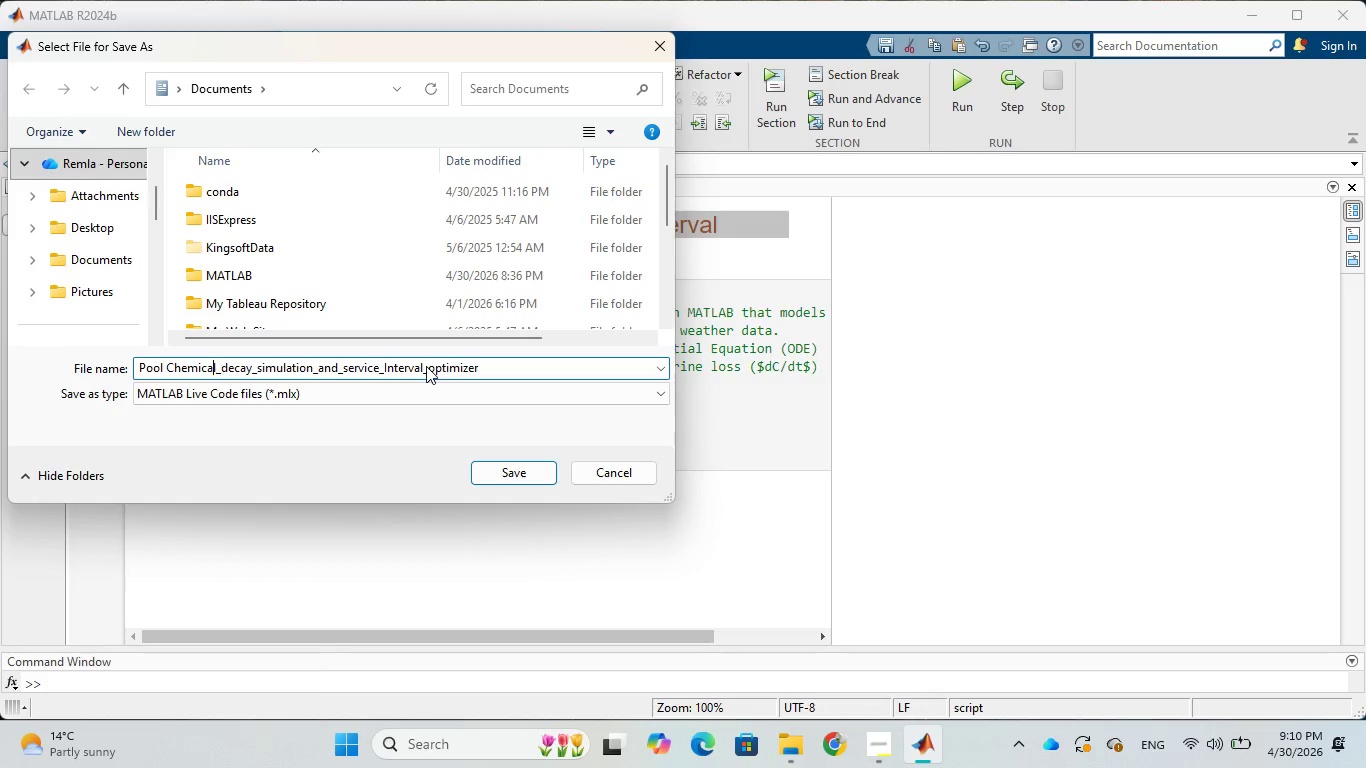 
key(ArrowLeft)
 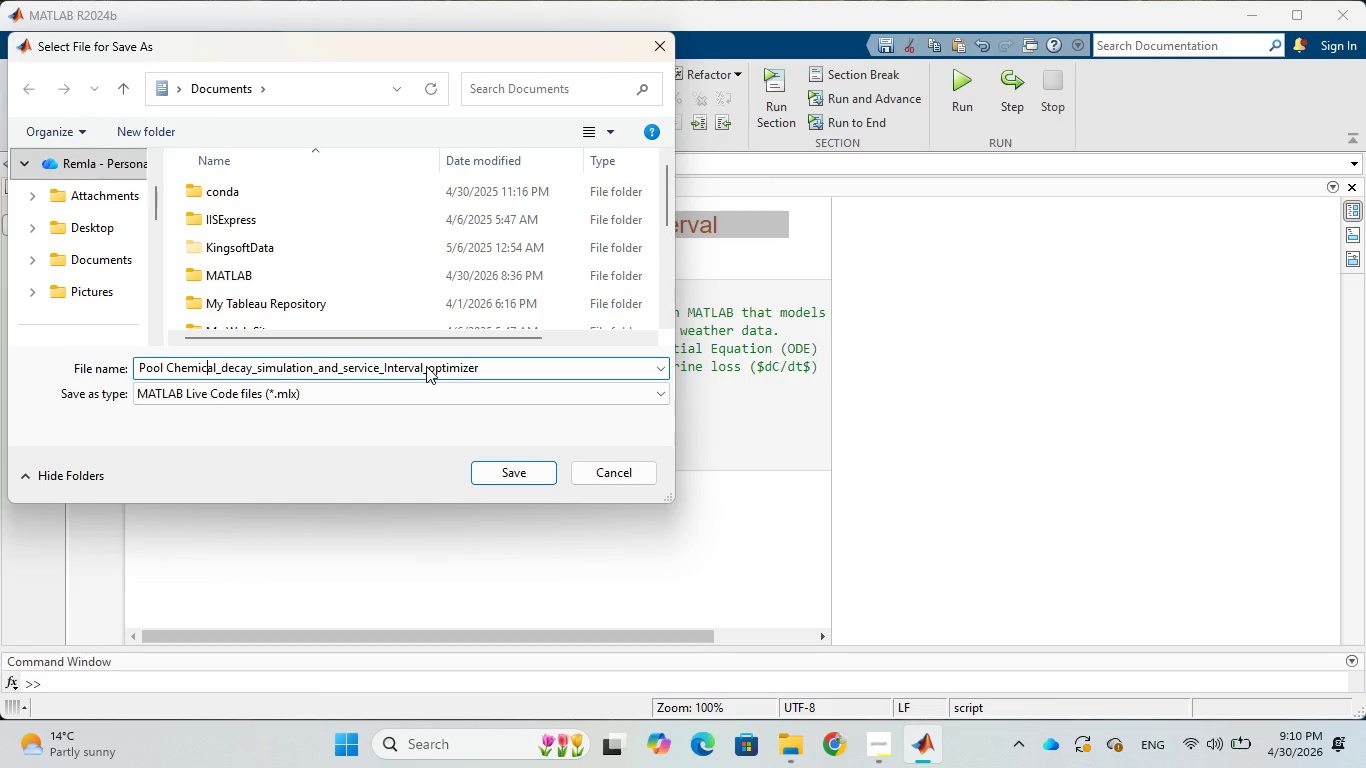 
key(ArrowLeft)
 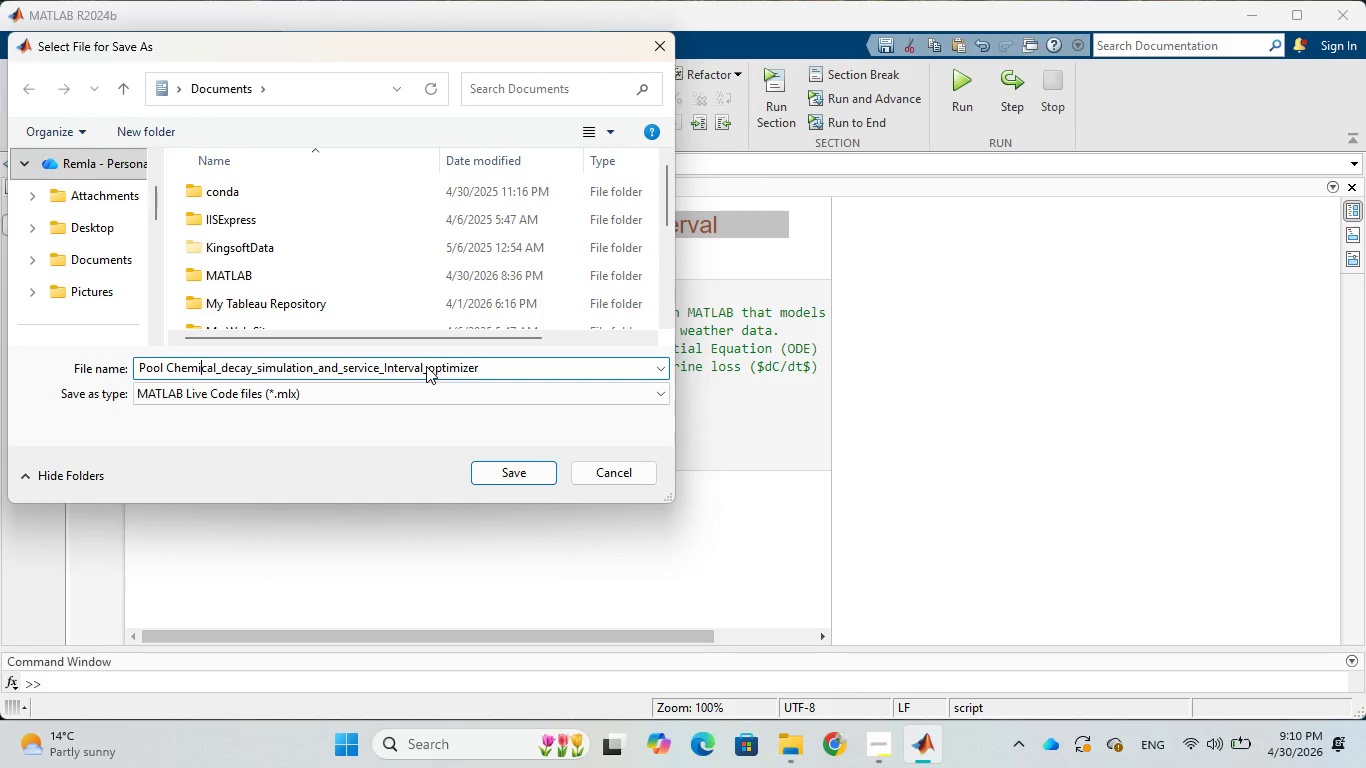 
key(ArrowLeft)
 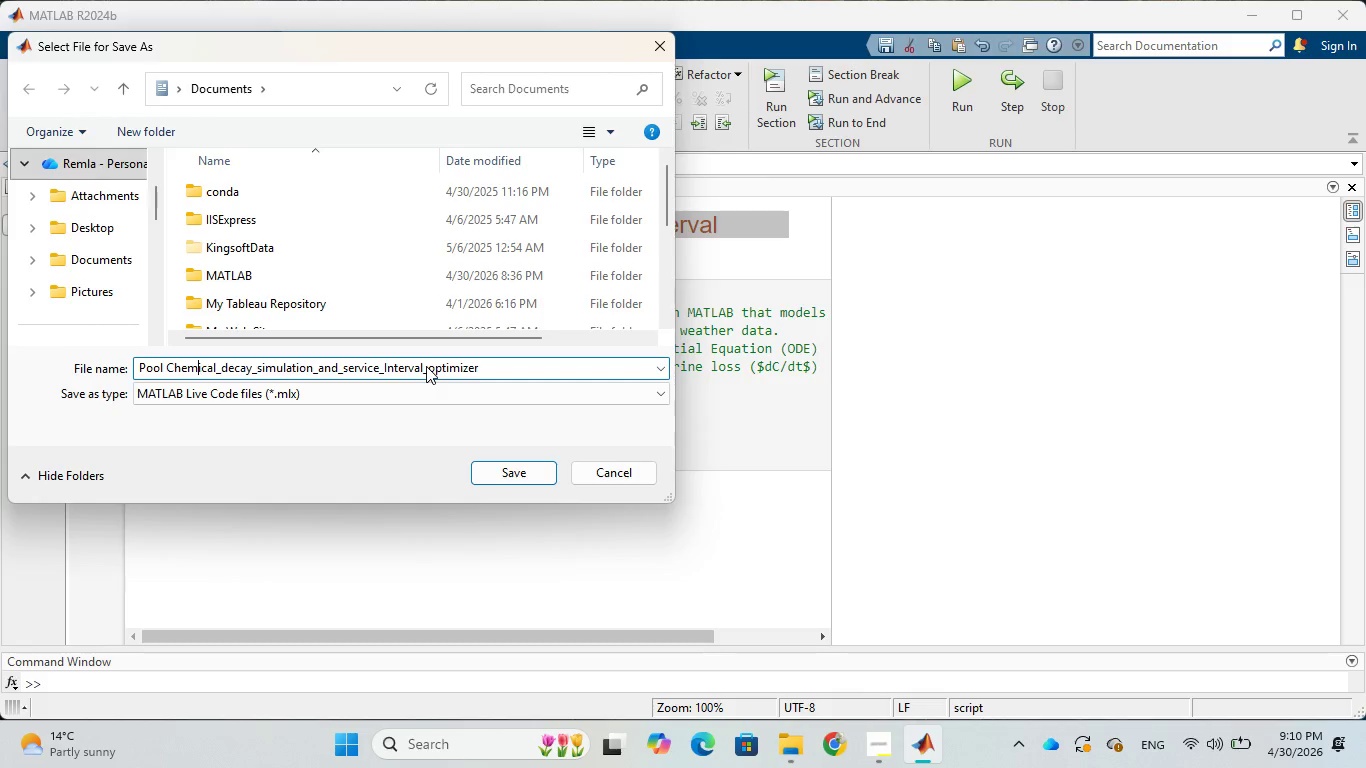 
key(ArrowLeft)
 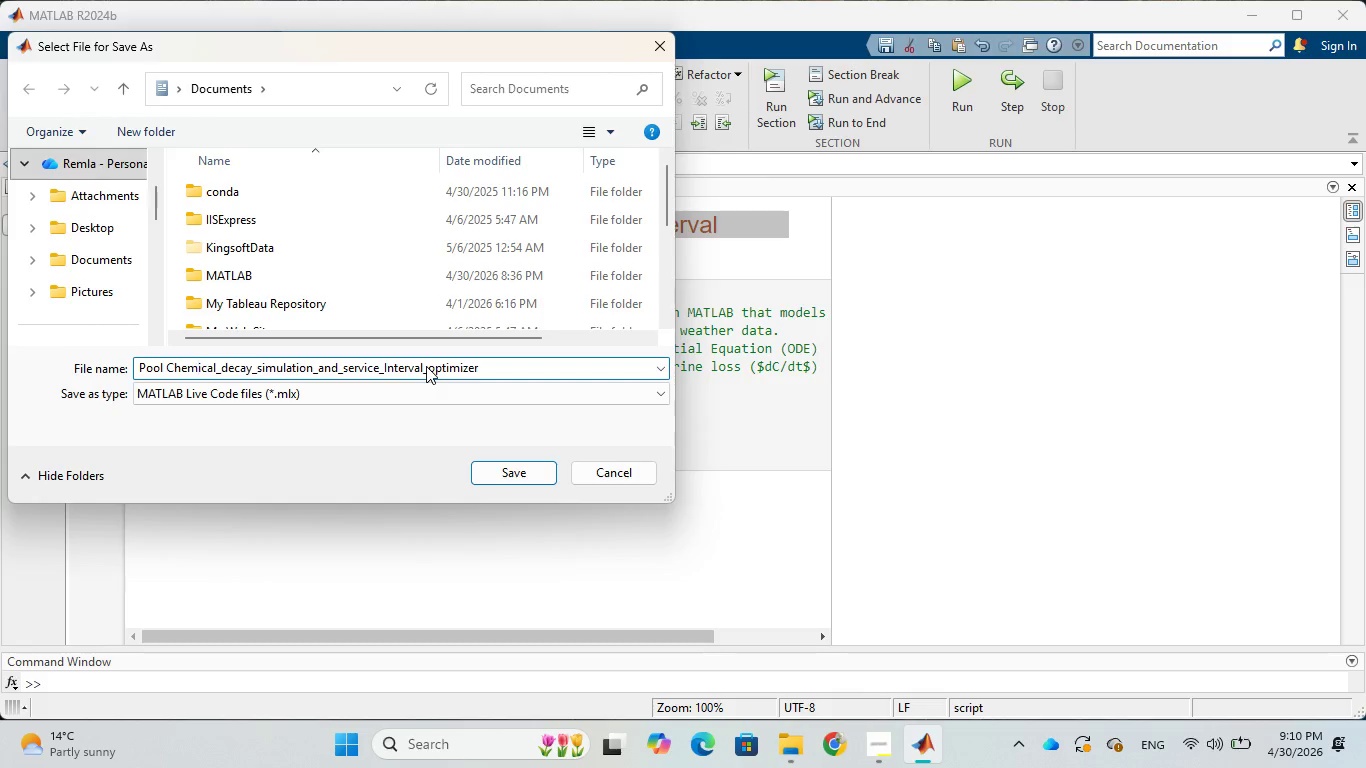 
key(ArrowLeft)
 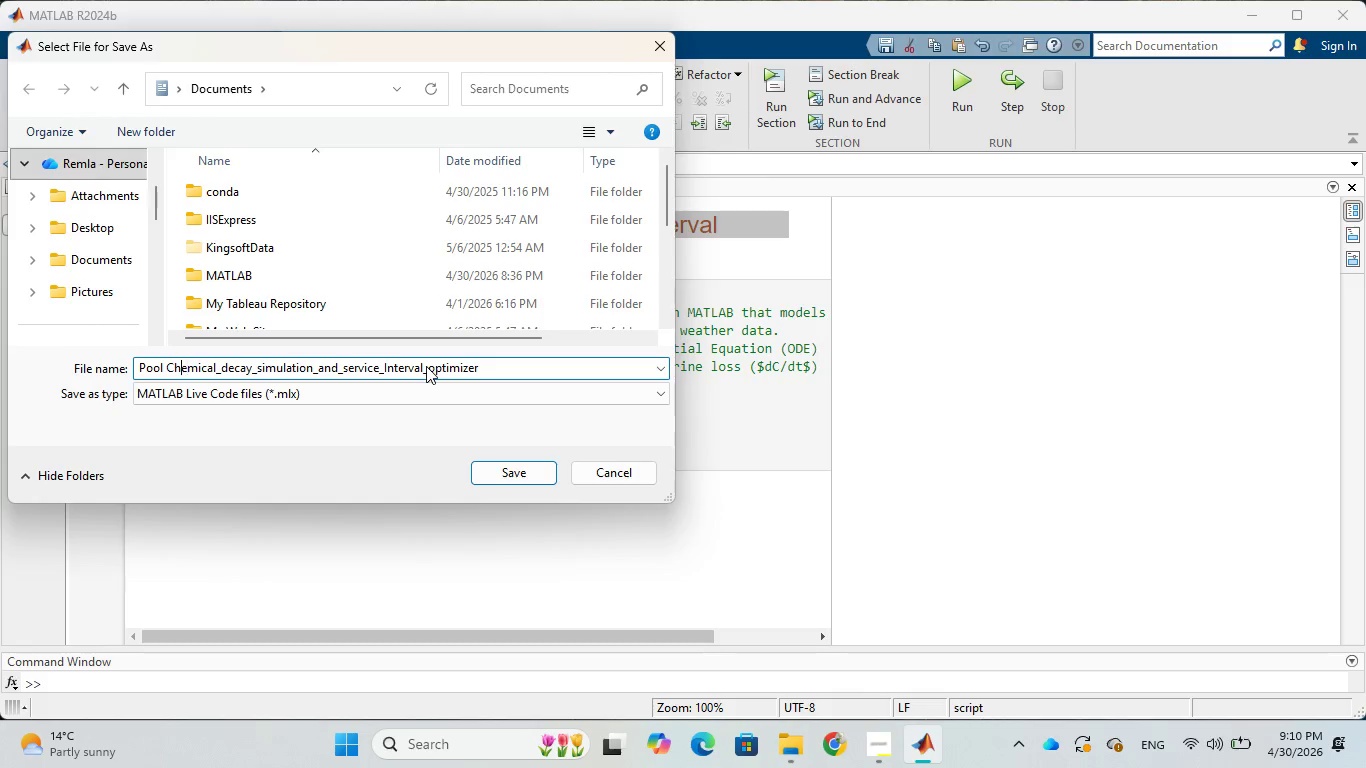 
key(ArrowLeft)
 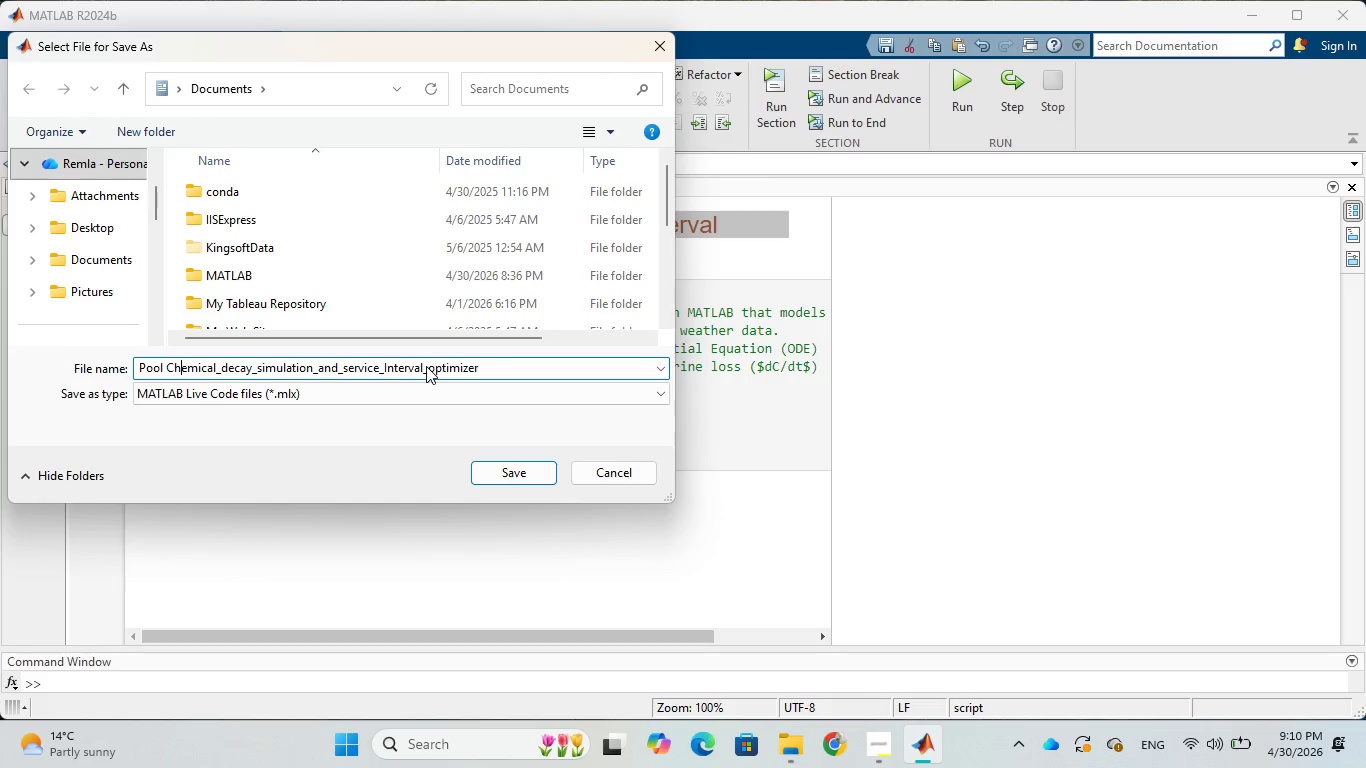 
key(ArrowLeft)
 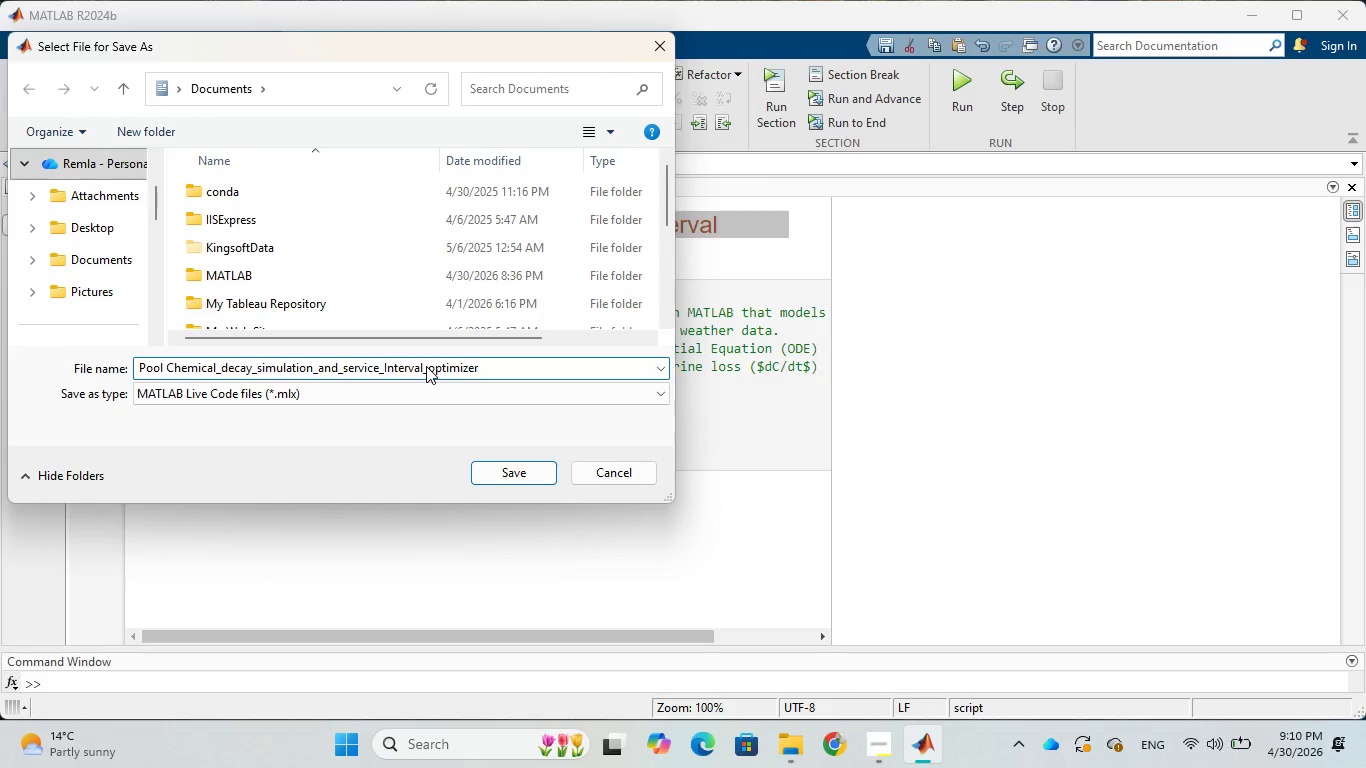 
key(Backspace)
 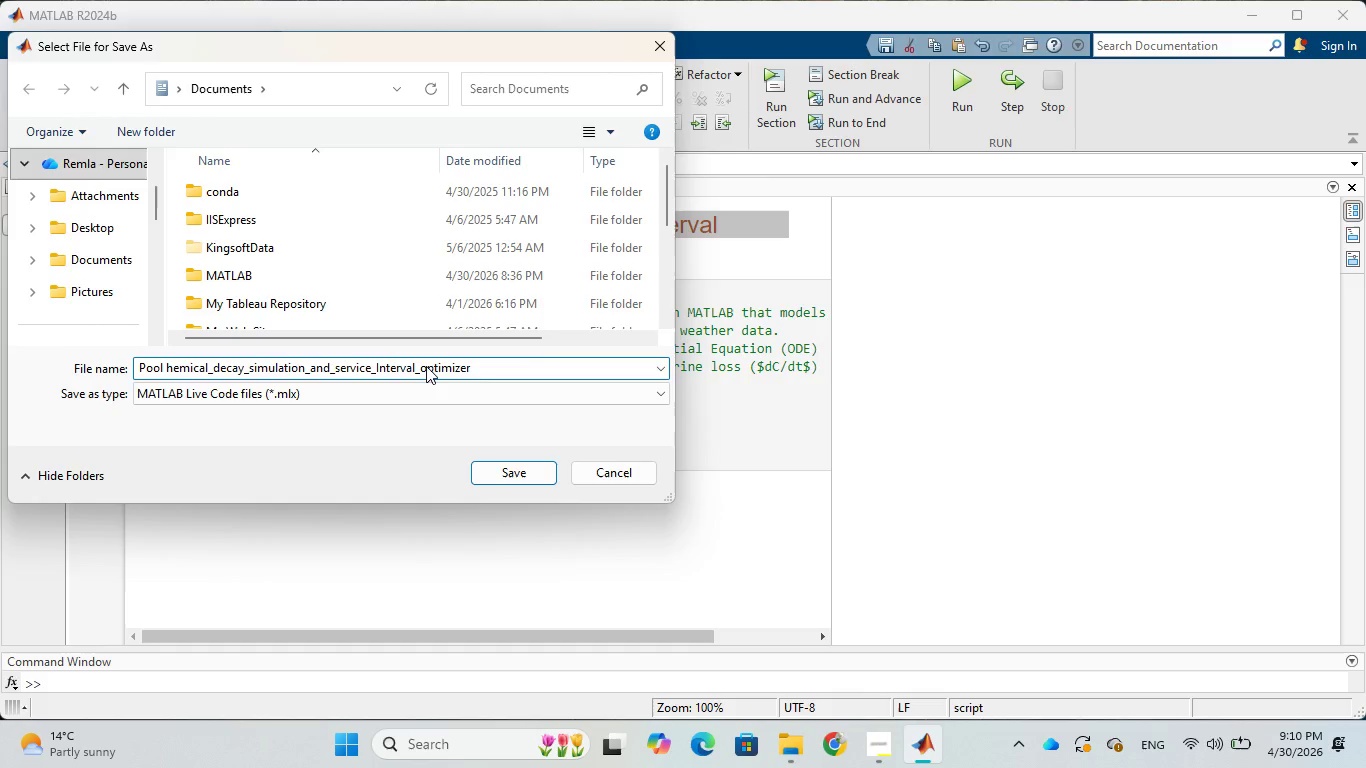 
key(C)
 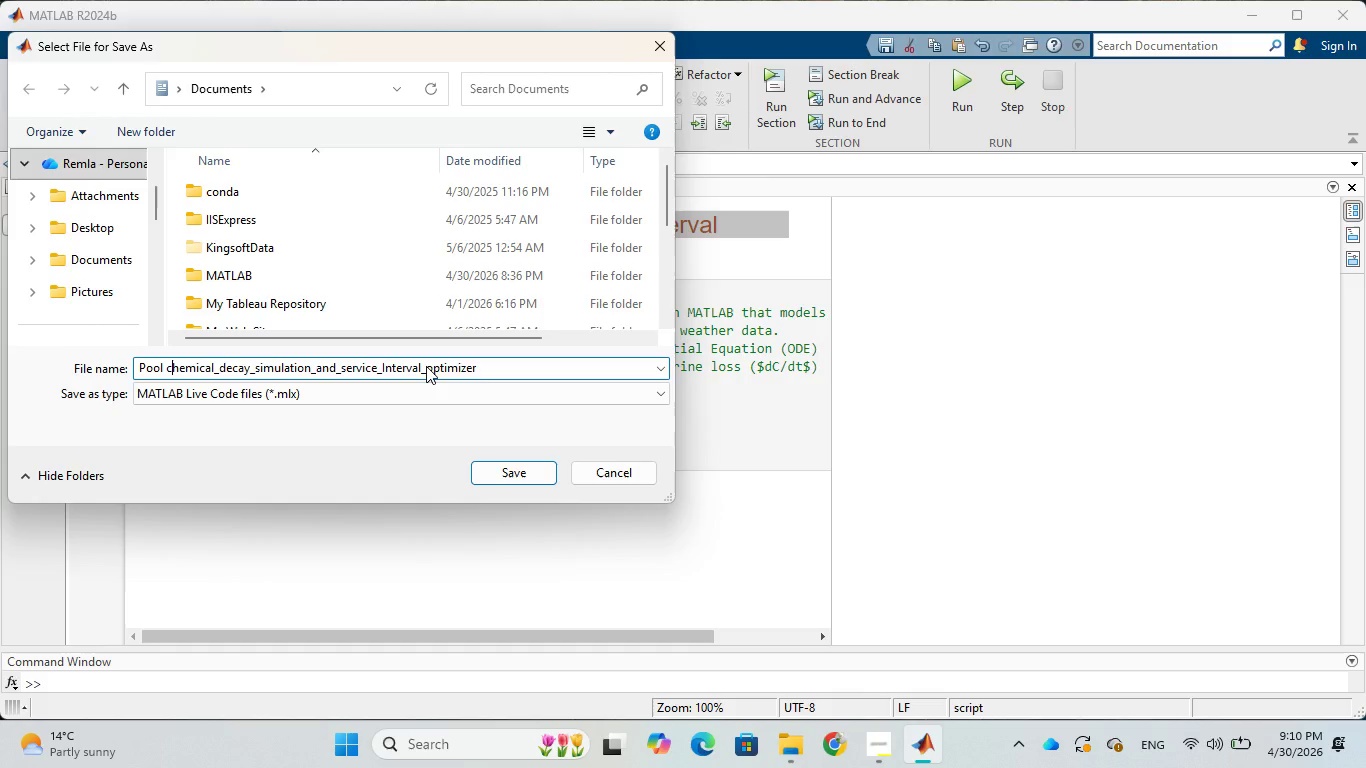 
key(ArrowLeft)
 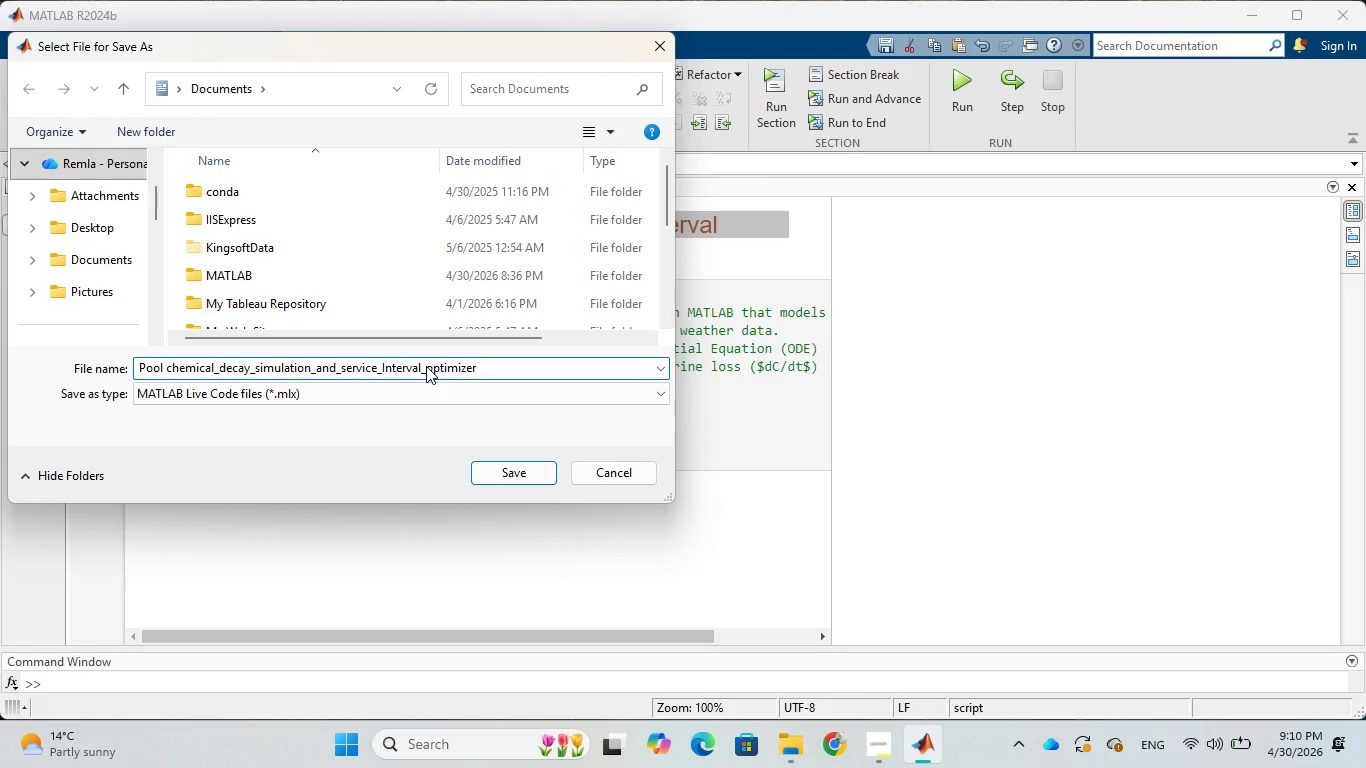 
key(Backspace)
 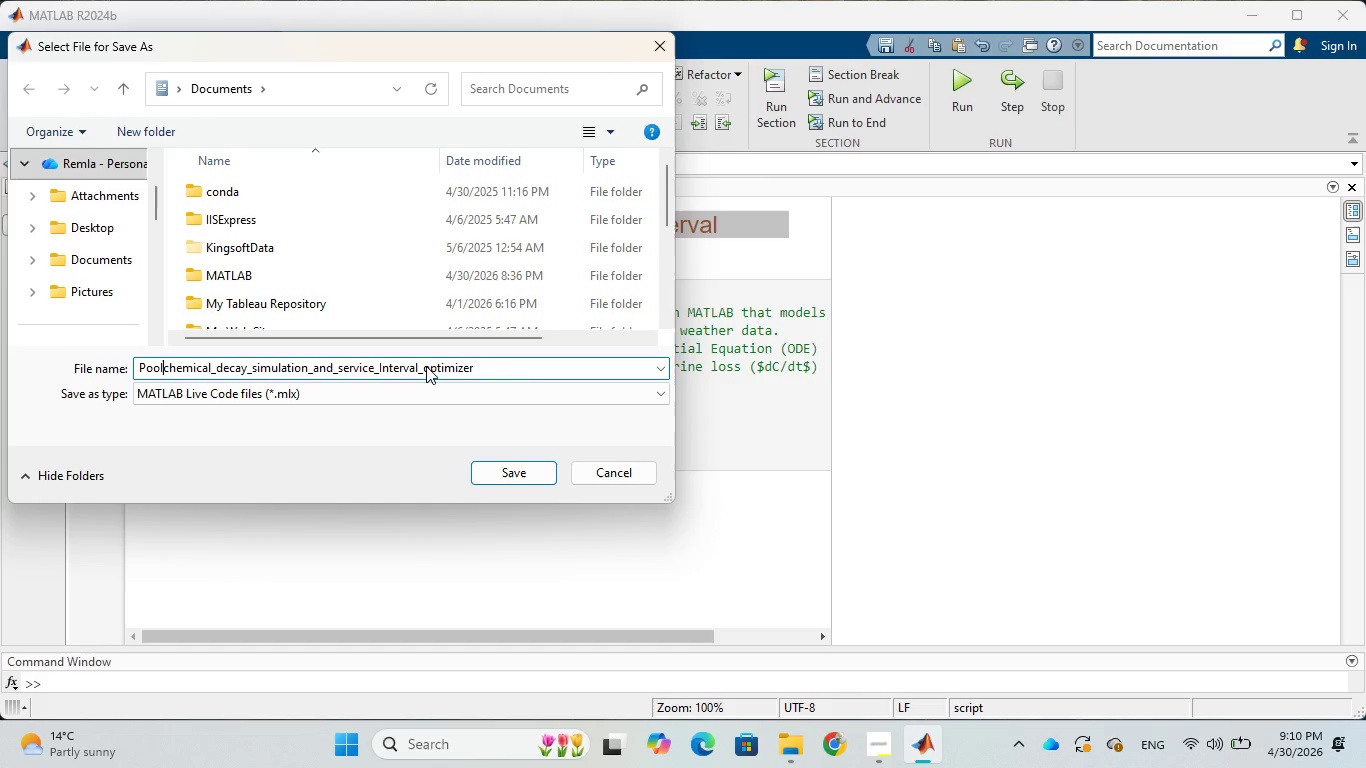 
key(Shift+Minus)
 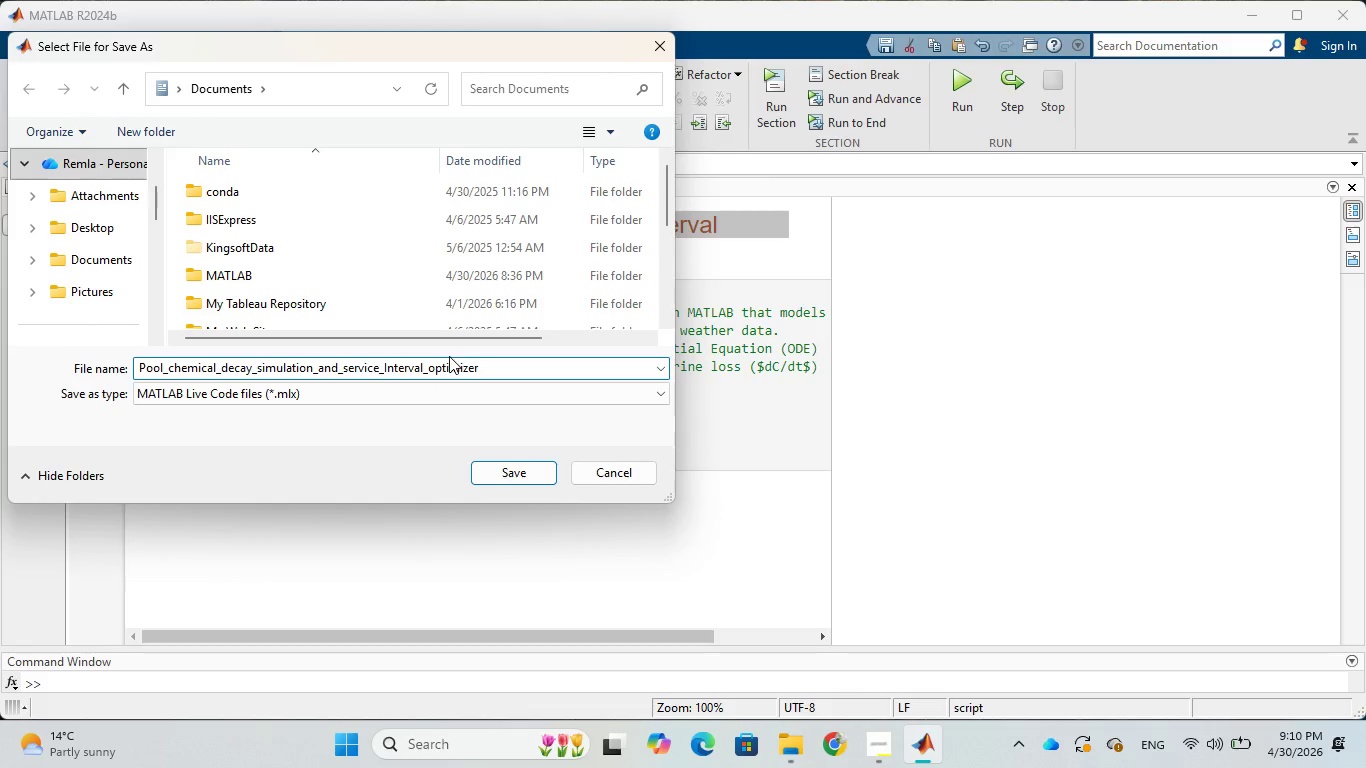 
wait(6.8)
 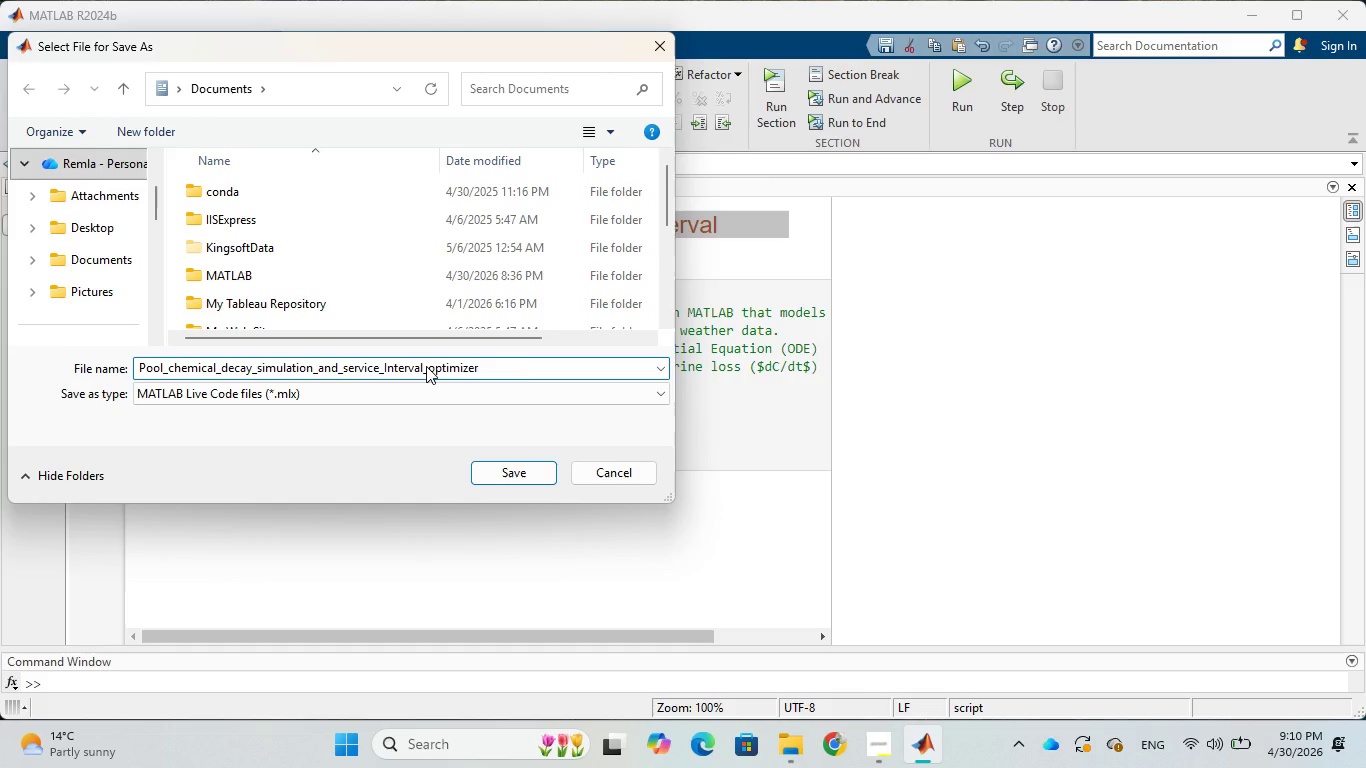 
double_click([417, 280])
 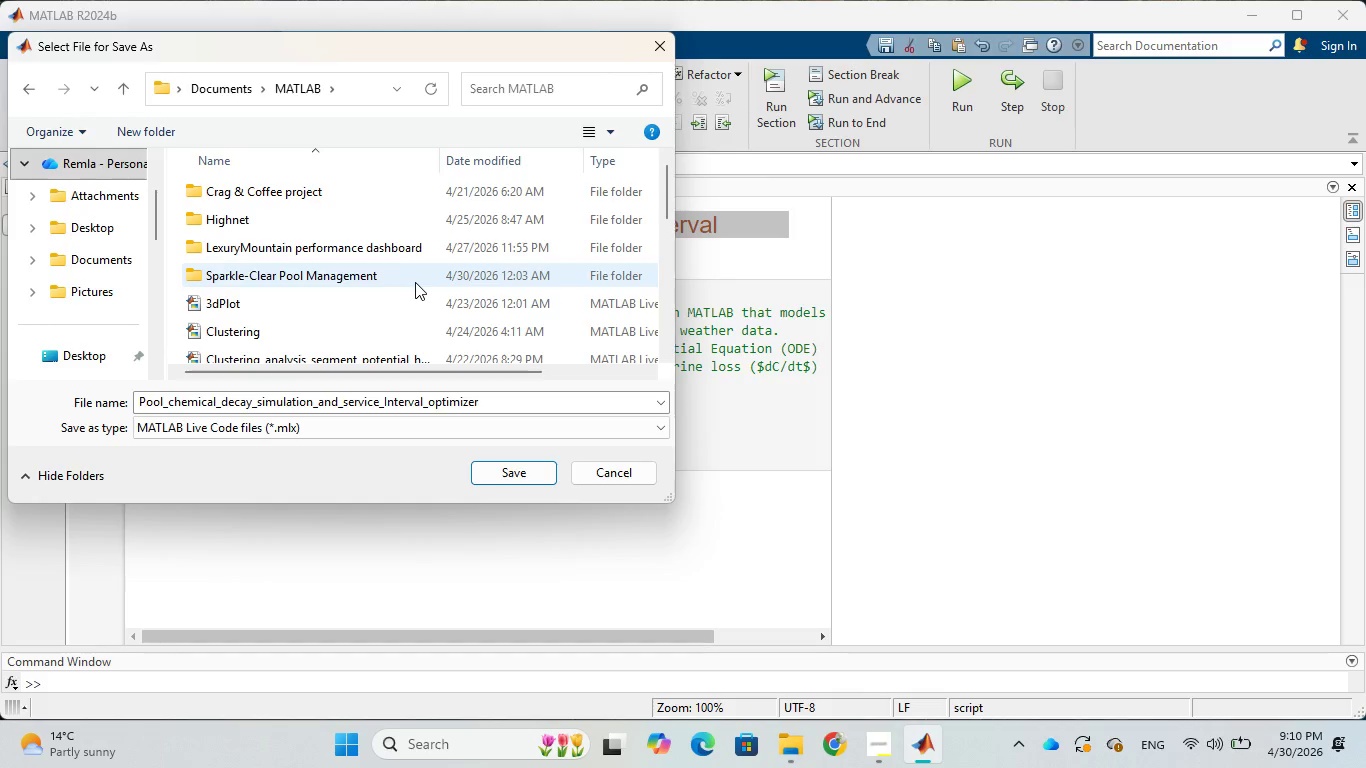 
left_click([415, 282])
 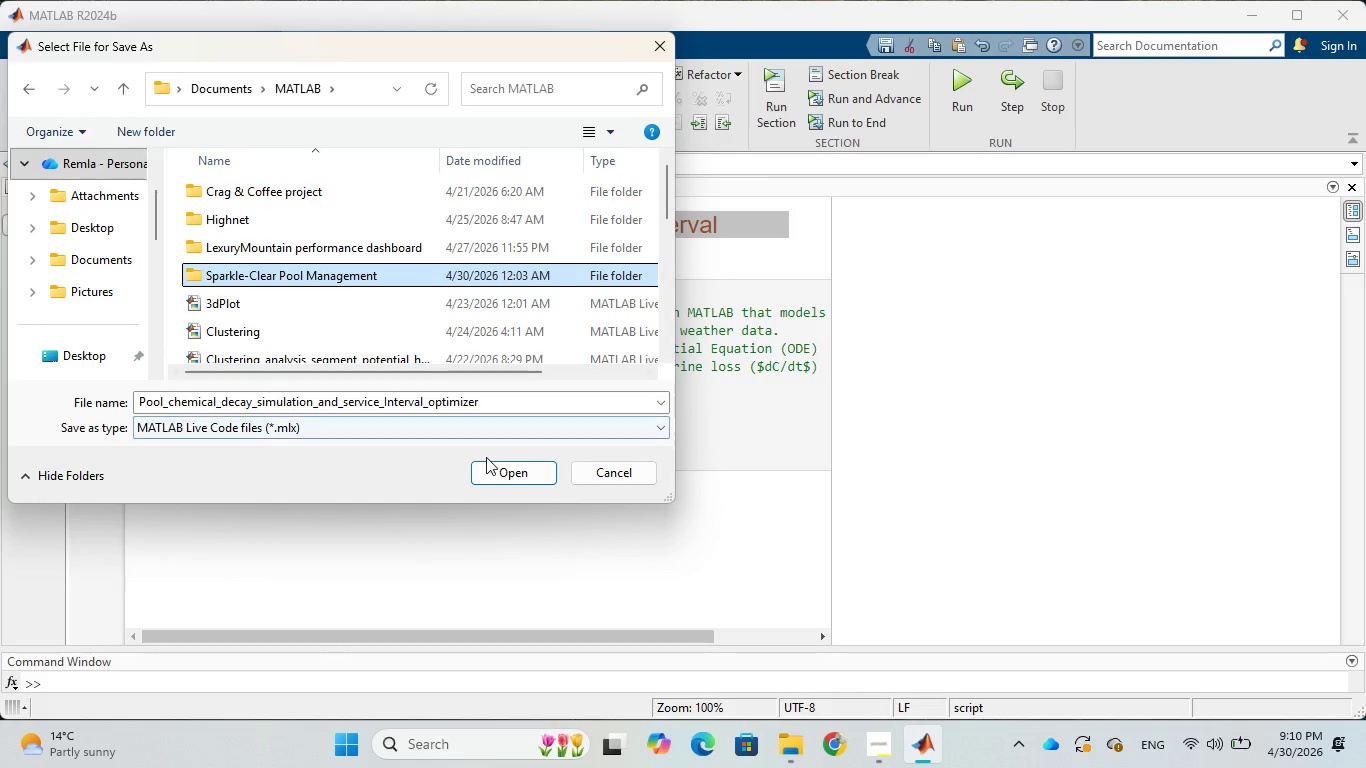 
left_click([490, 470])
 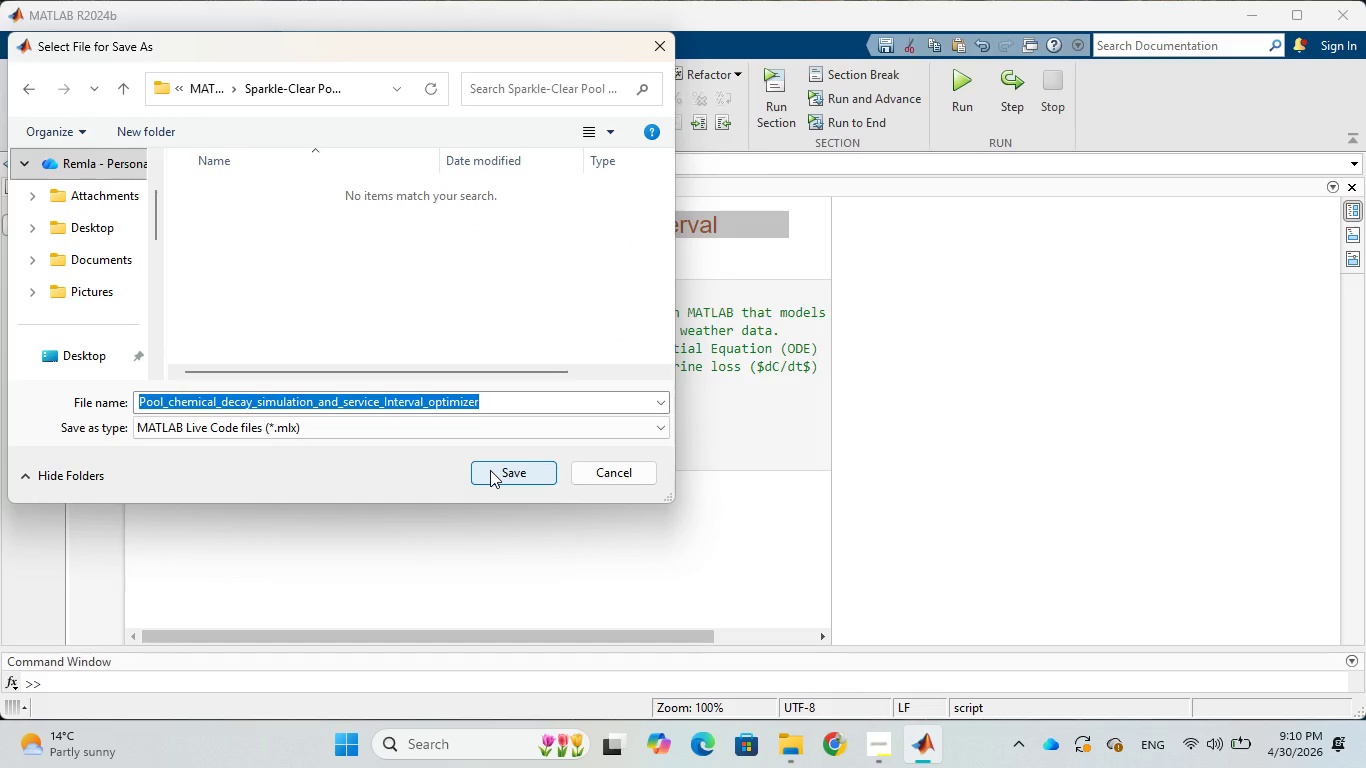 
left_click([490, 470])
 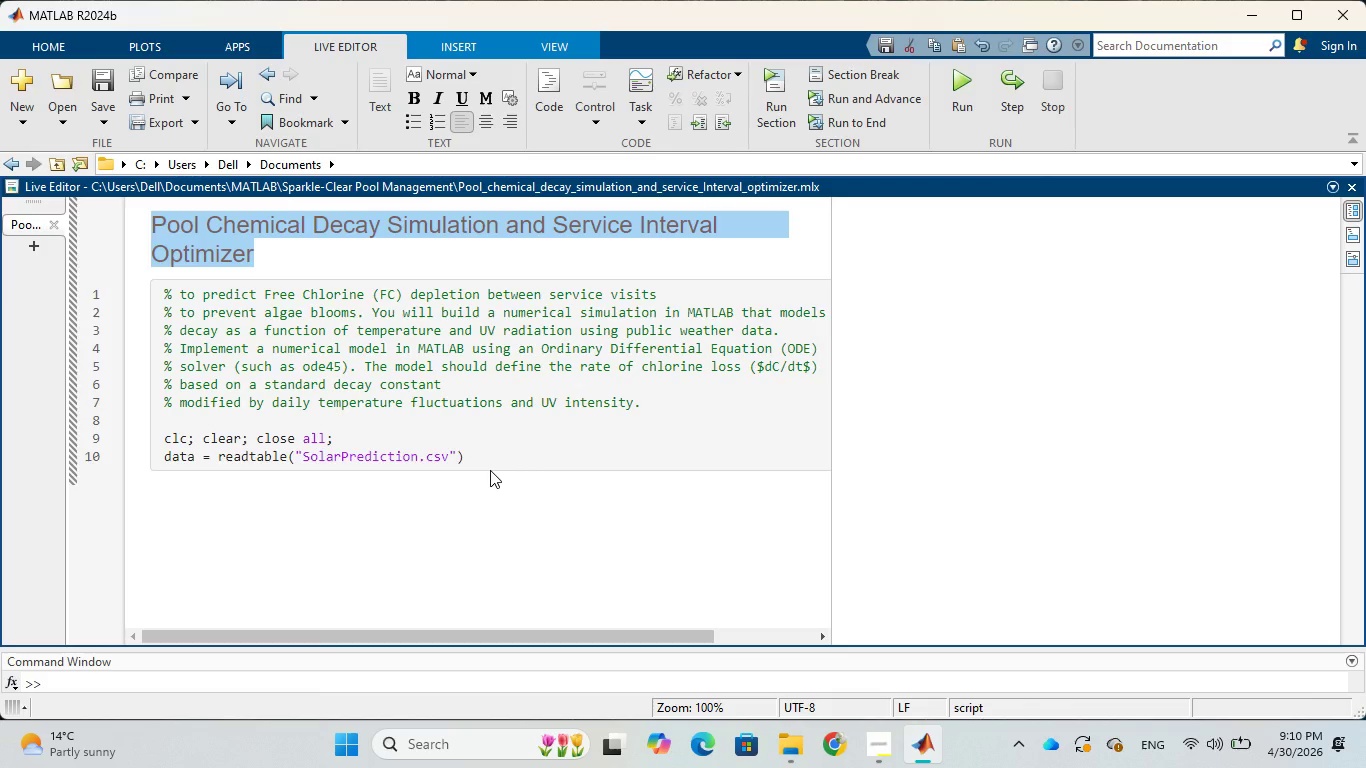 
wait(10.49)
 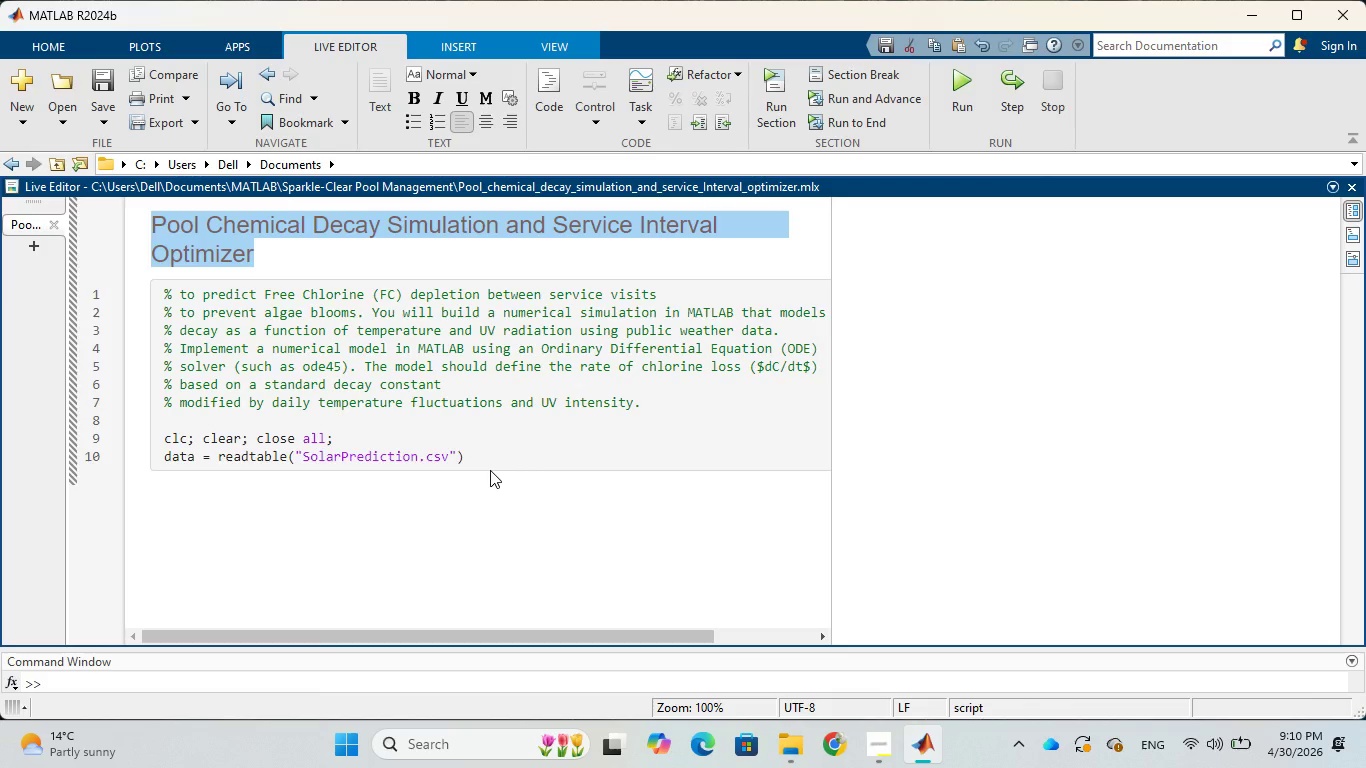 
left_click([466, 451])
 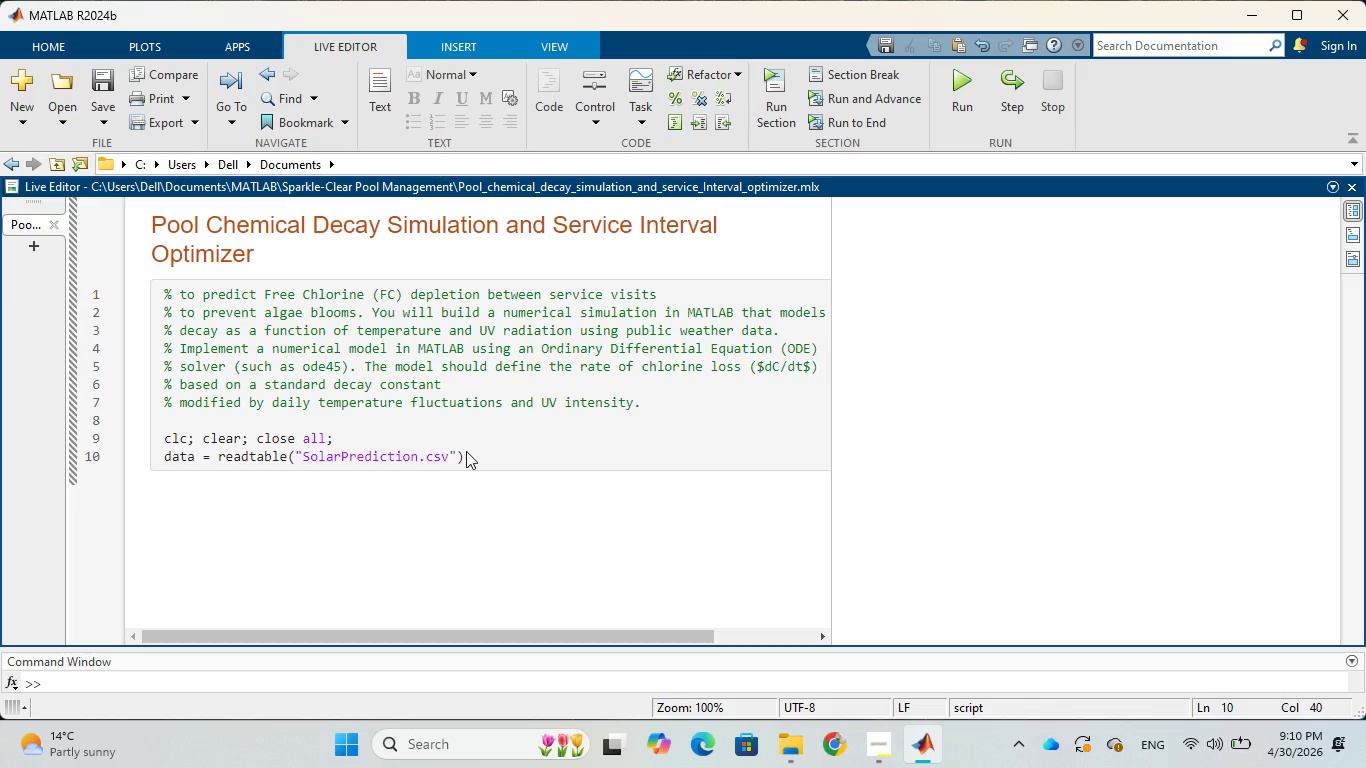 
key(Semicolon)
 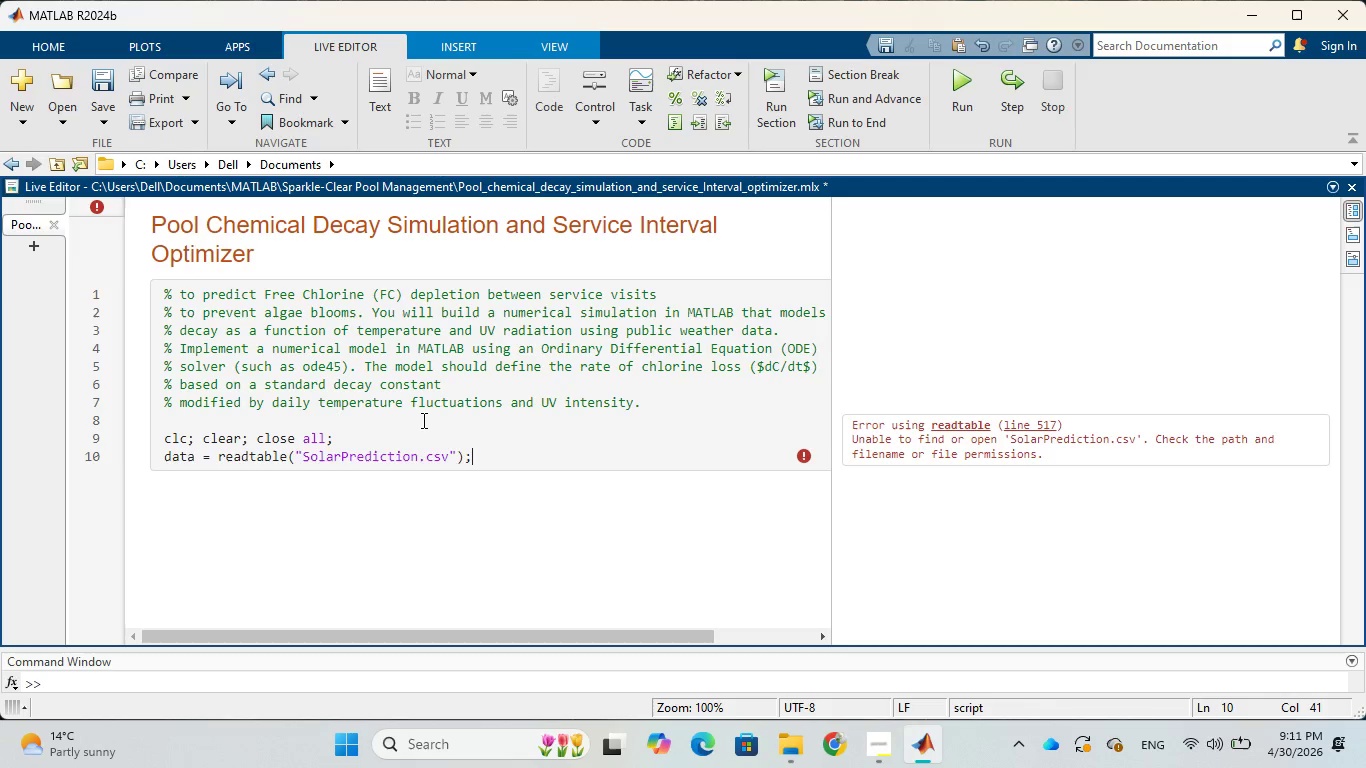 
wait(59.94)
 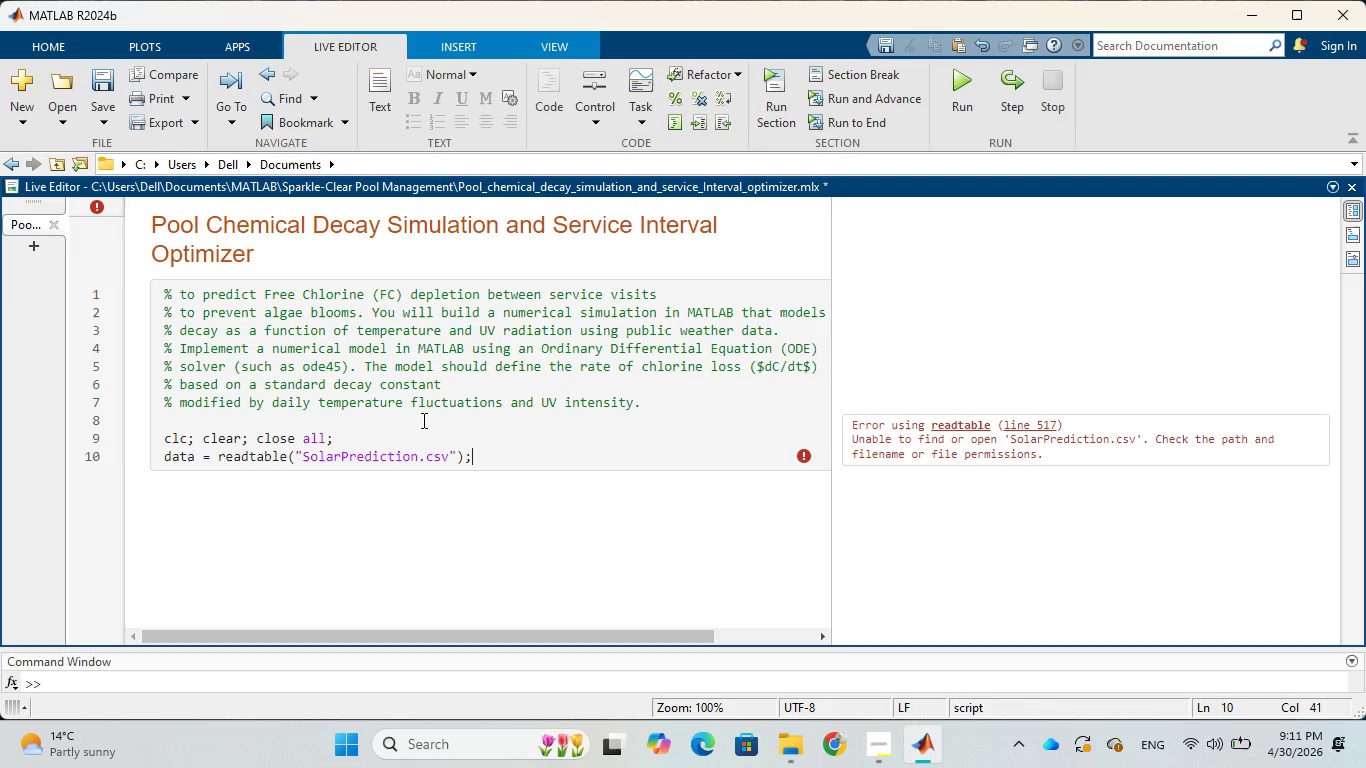 
left_click([417, 461])
 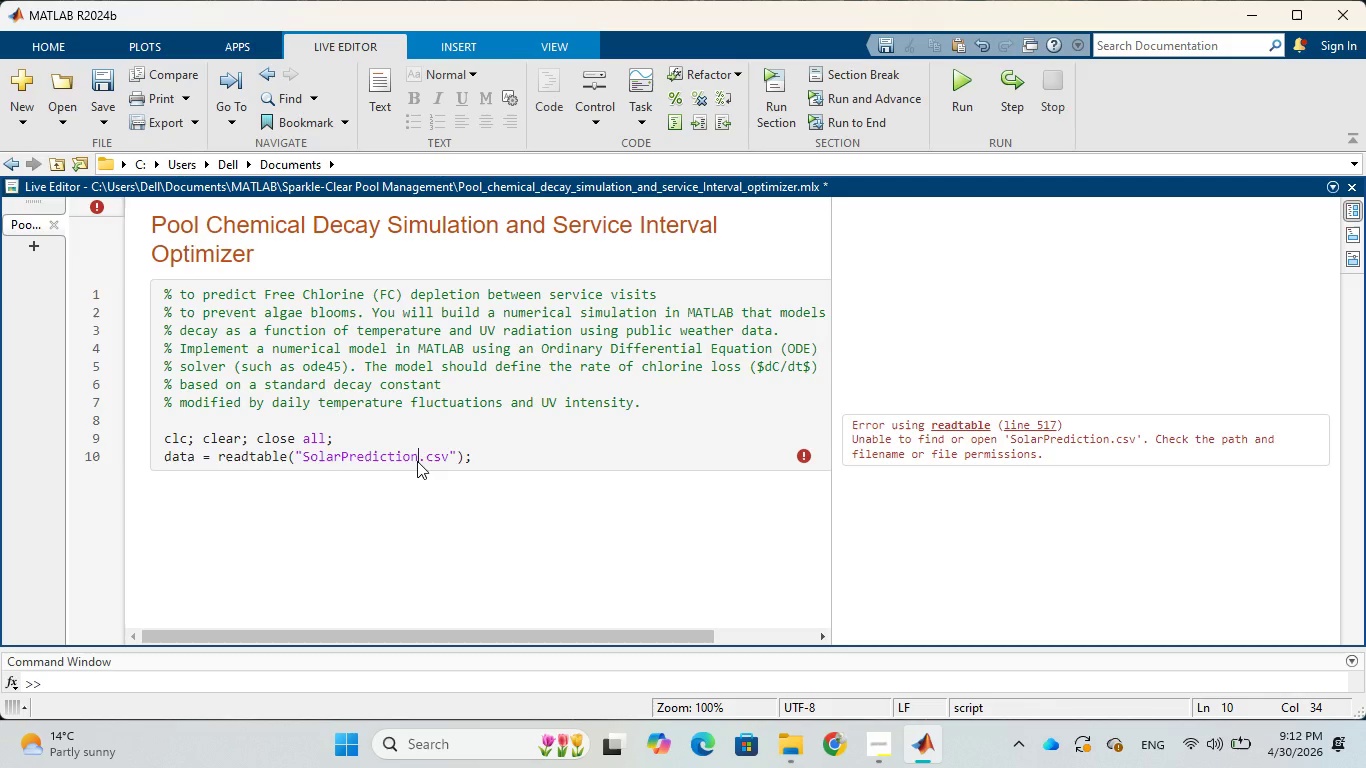 
wait(21.05)
 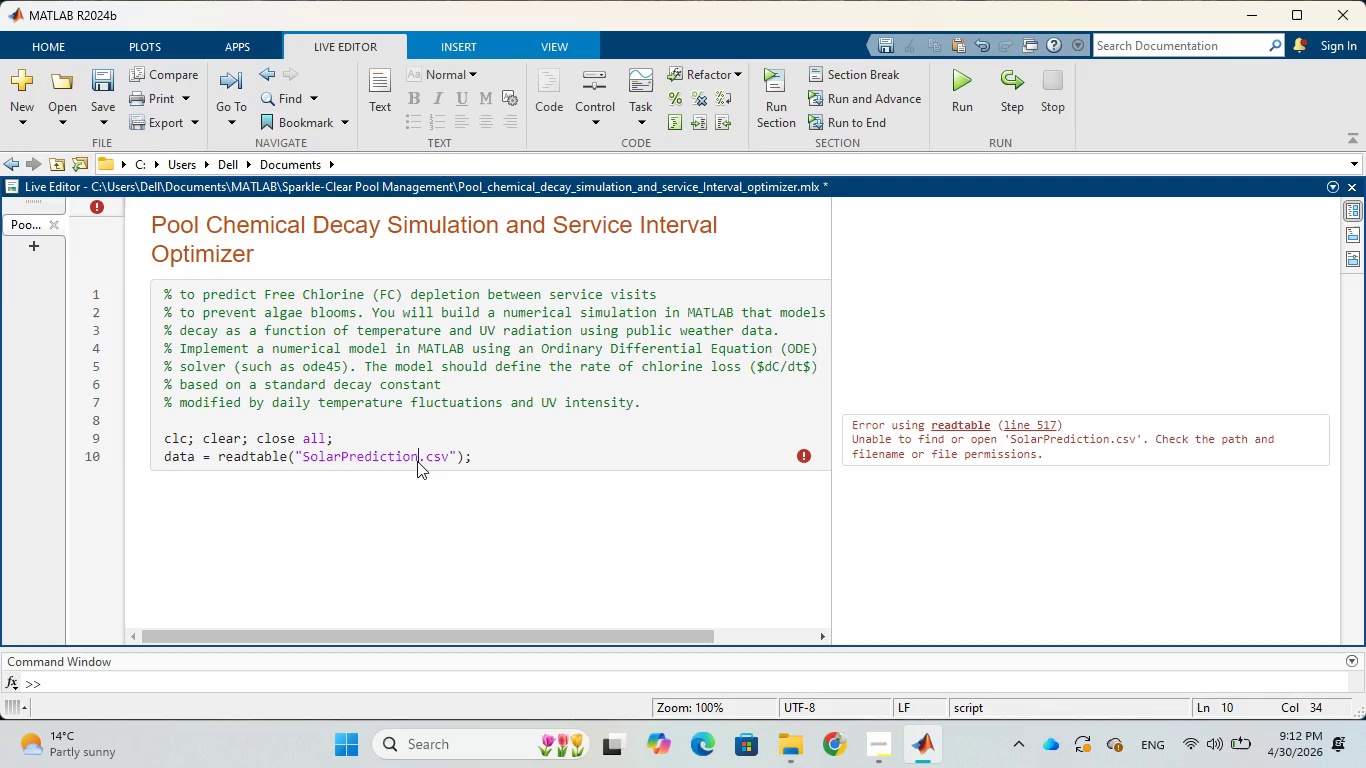 
left_click([455, 455])
 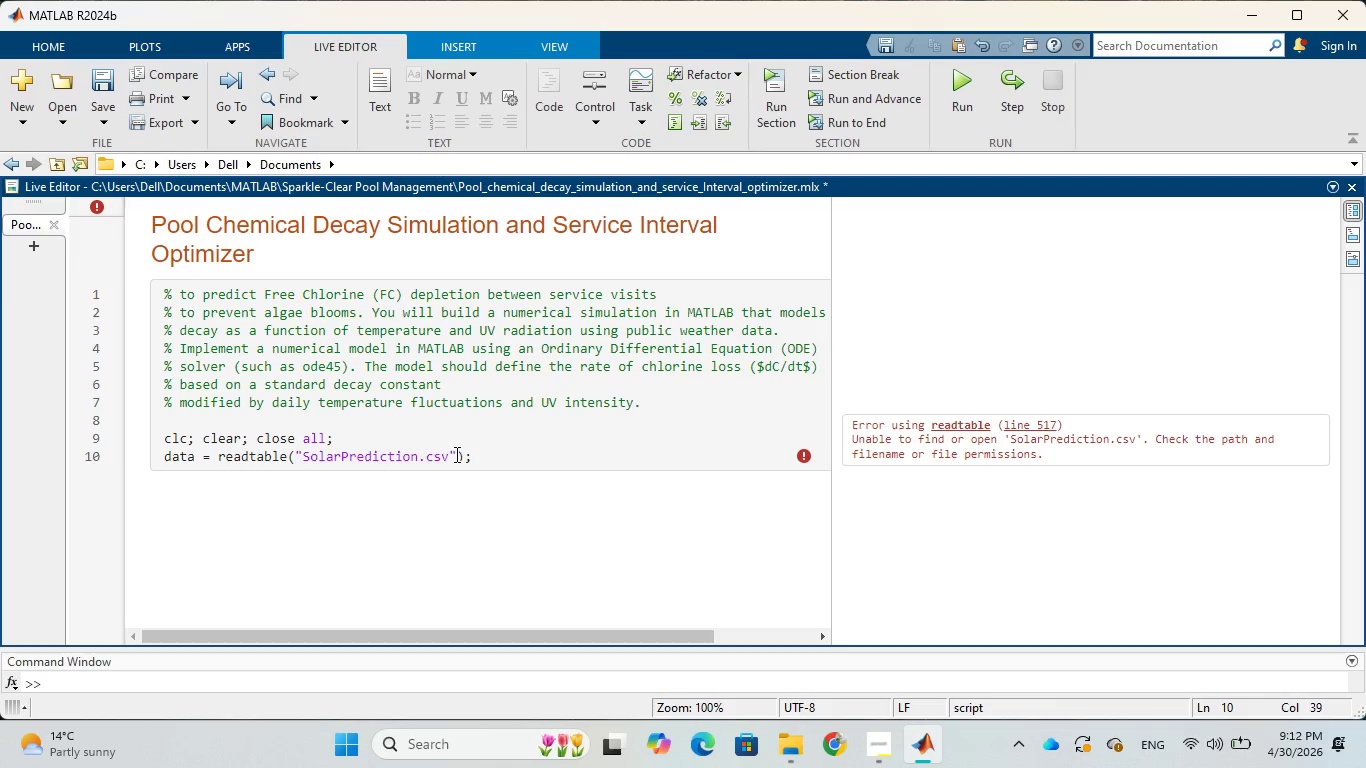 
key(Comma)
 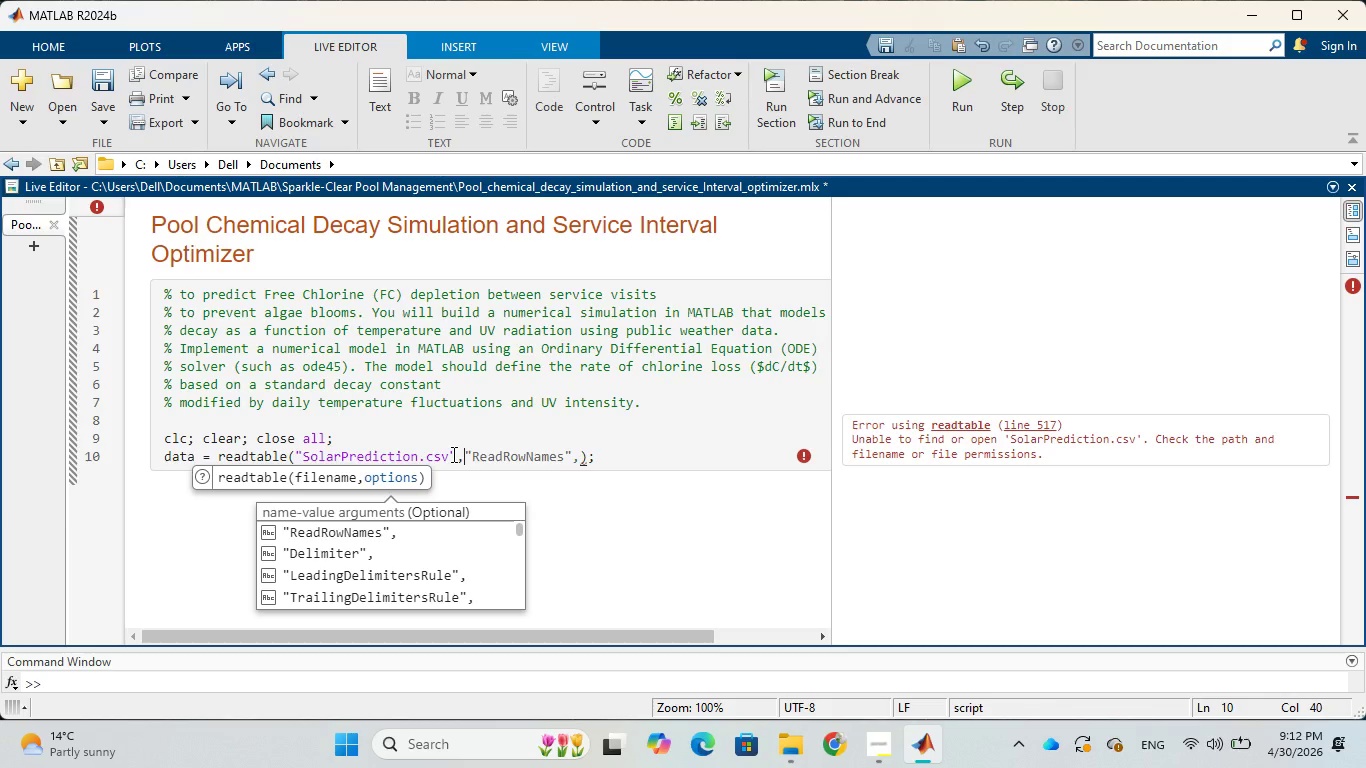 
key(Period)
 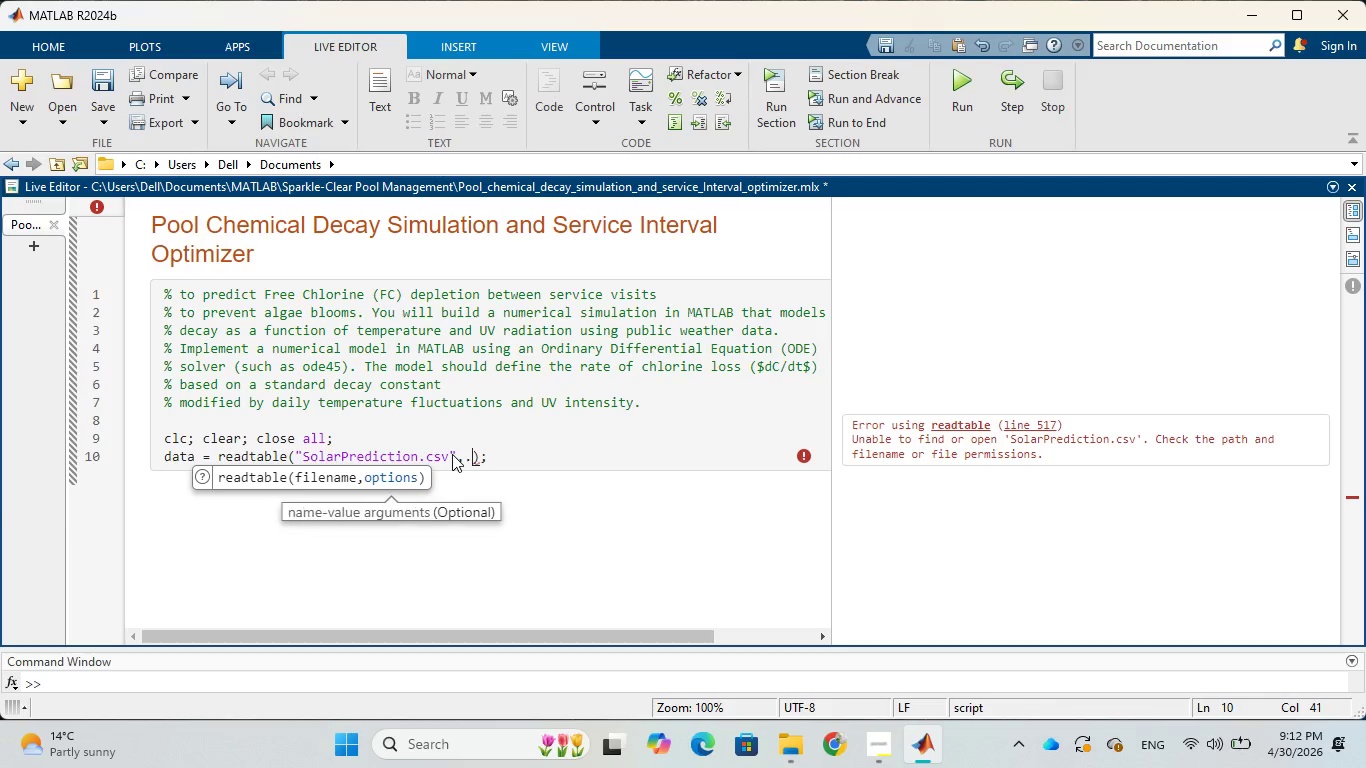 
key(Period)
 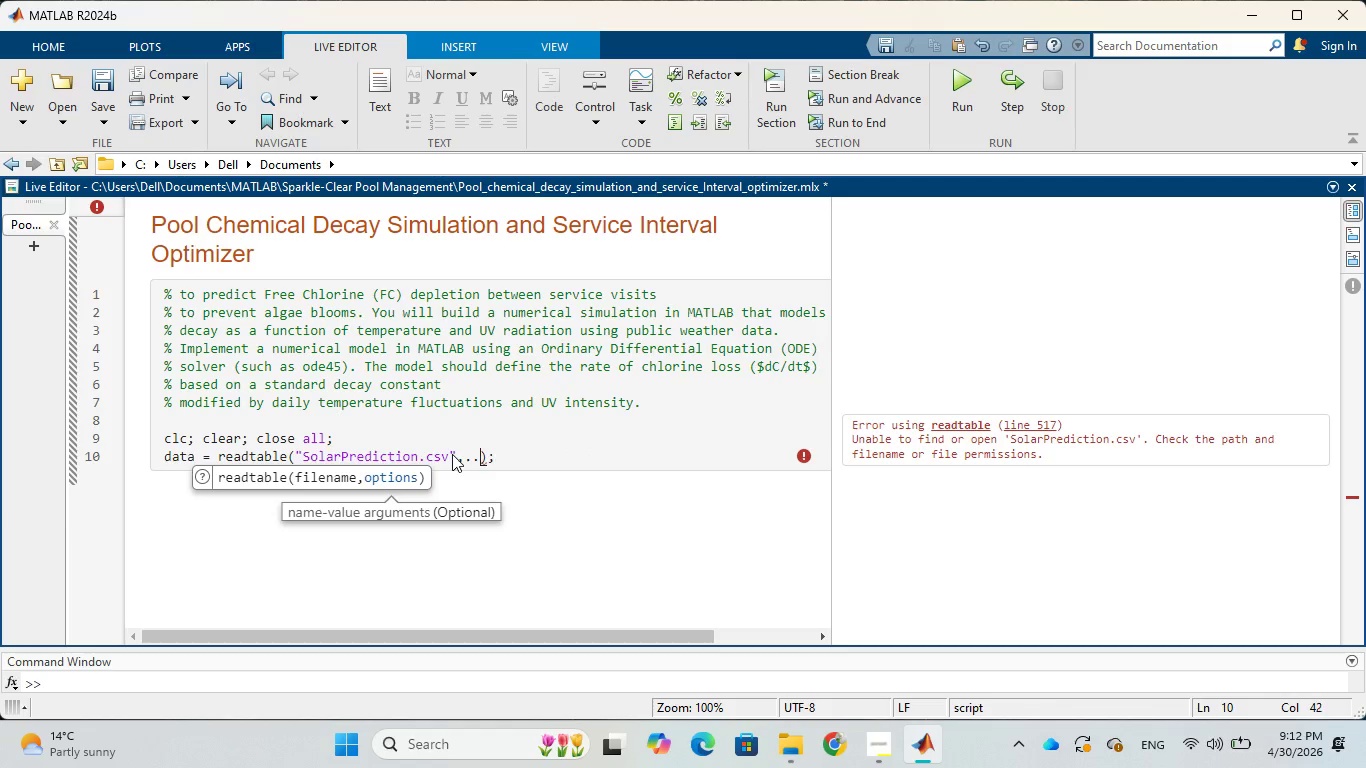 
key(Period)
 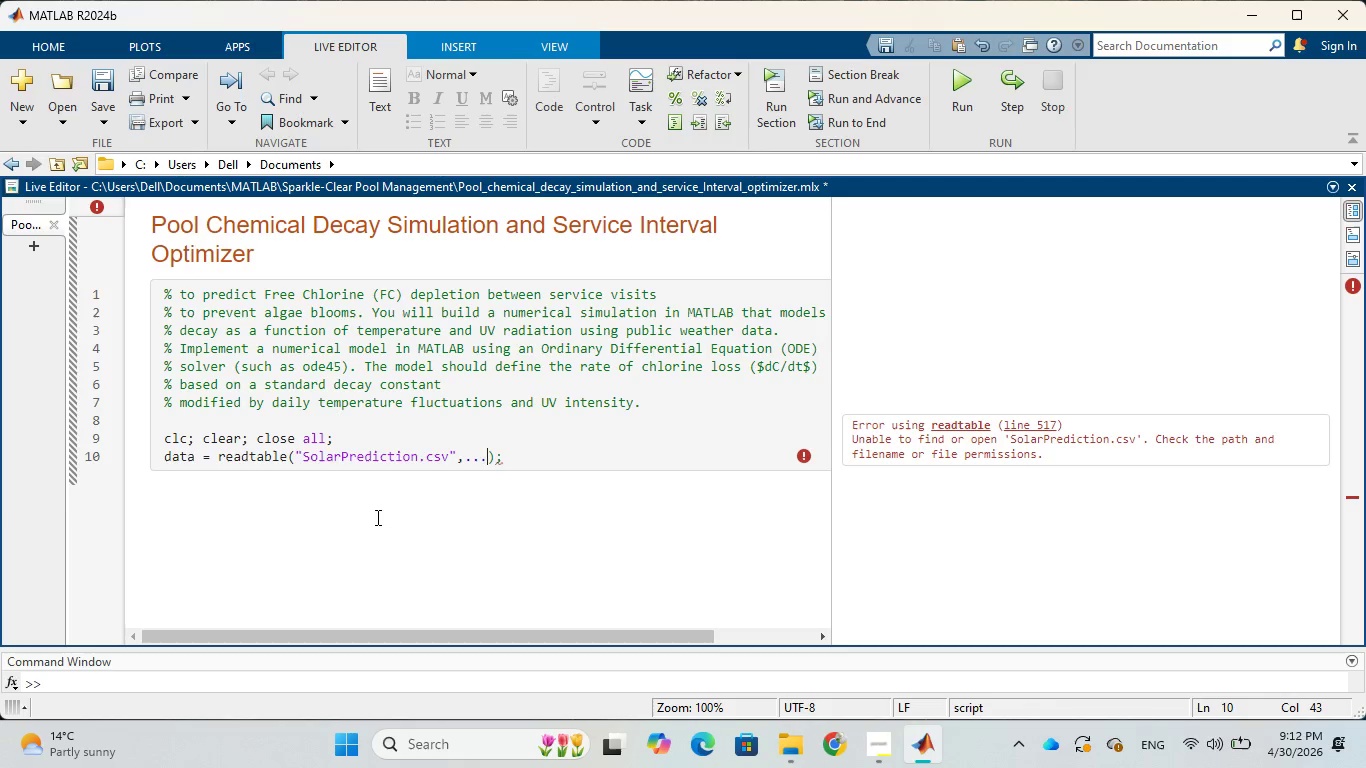 
wait(29.38)
 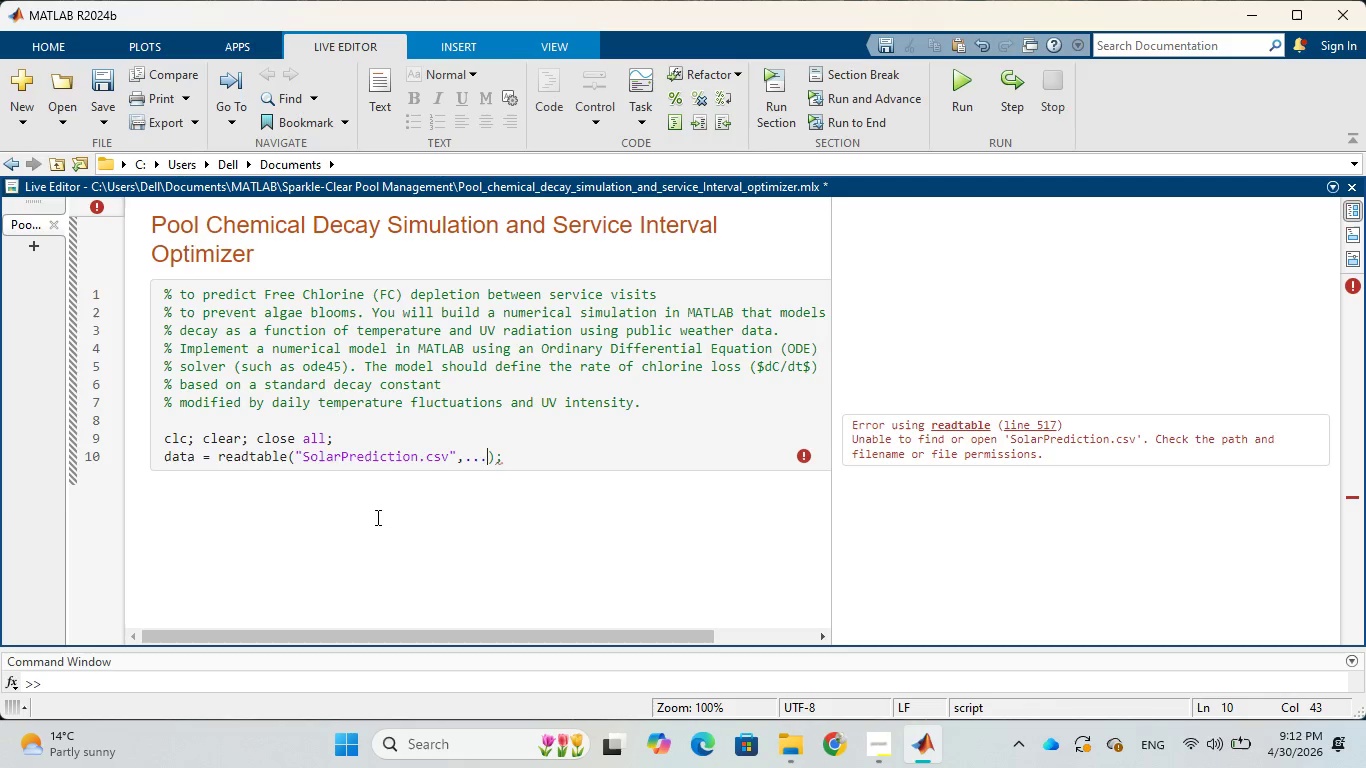 
key(Backspace)
 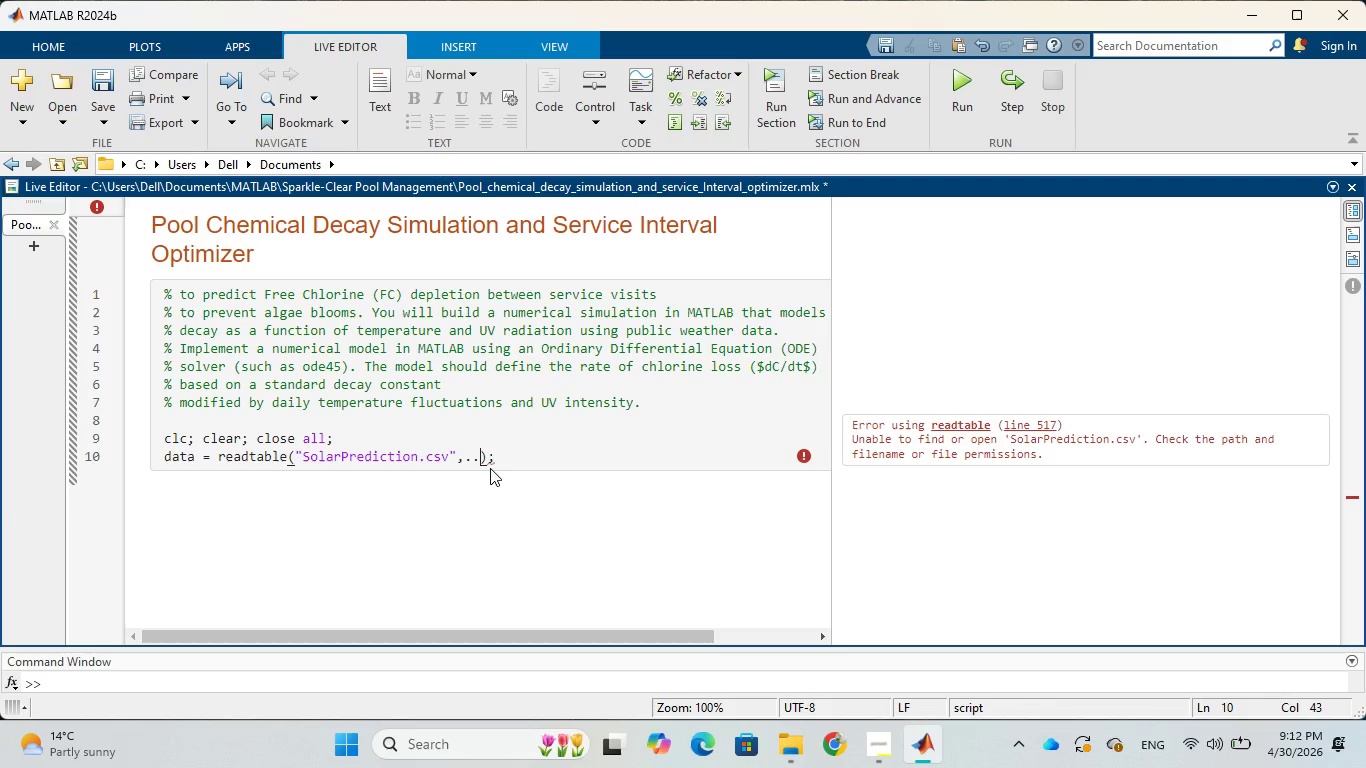 
key(Backspace)
 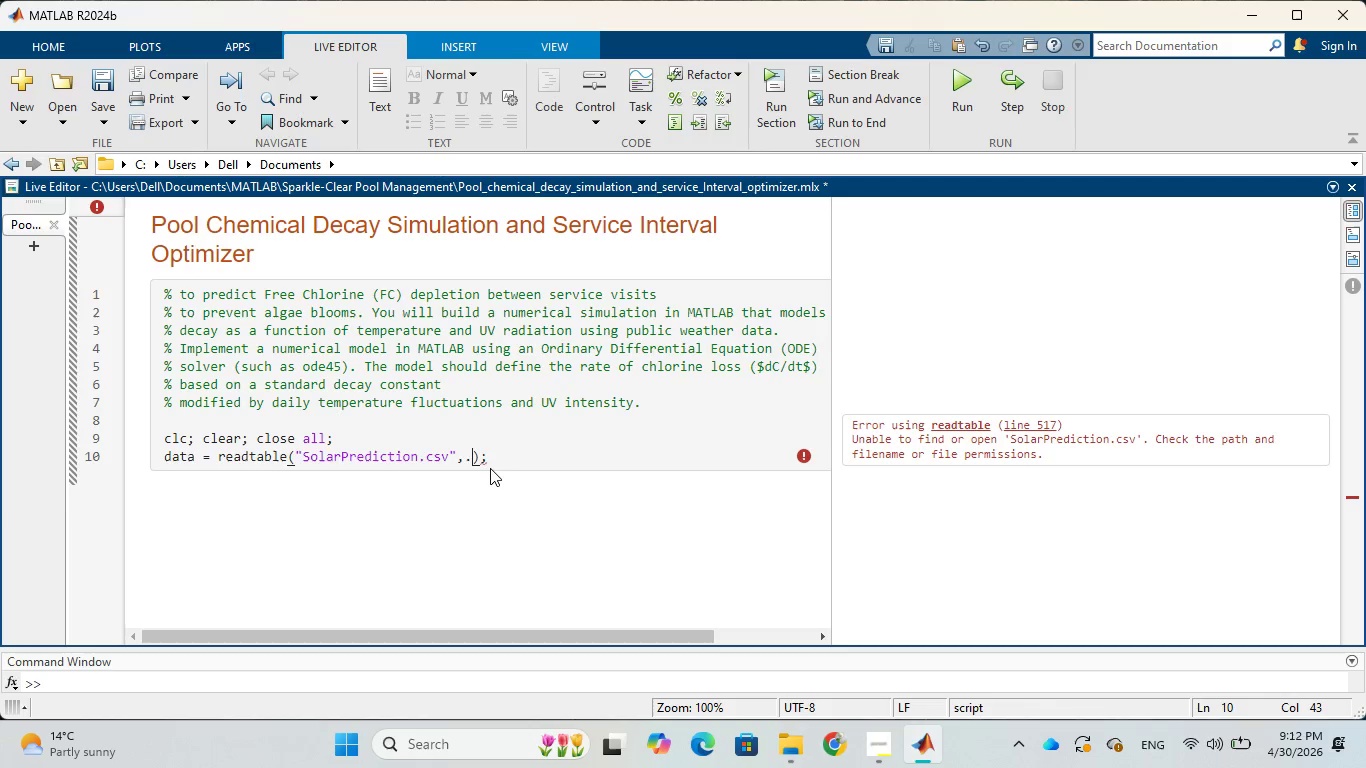 
key(Backspace)
 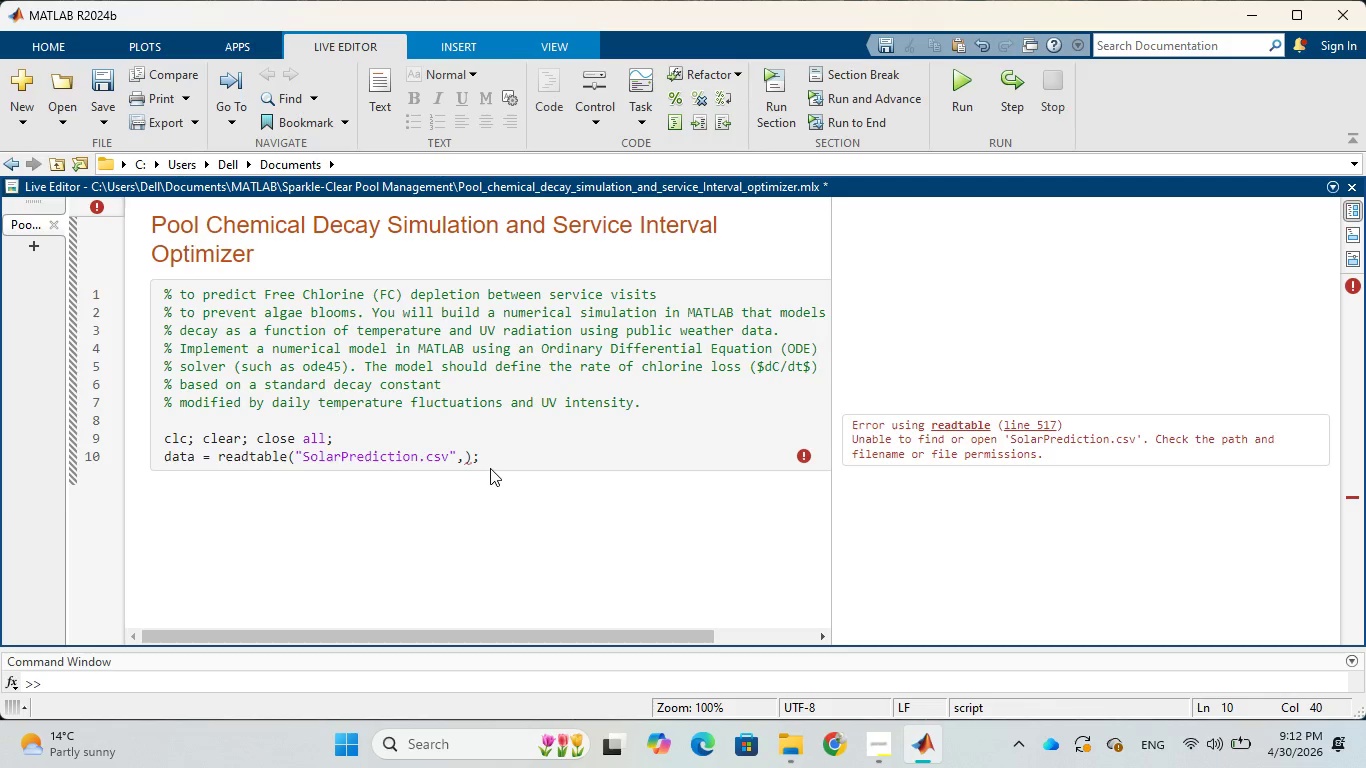 
key(Space)
 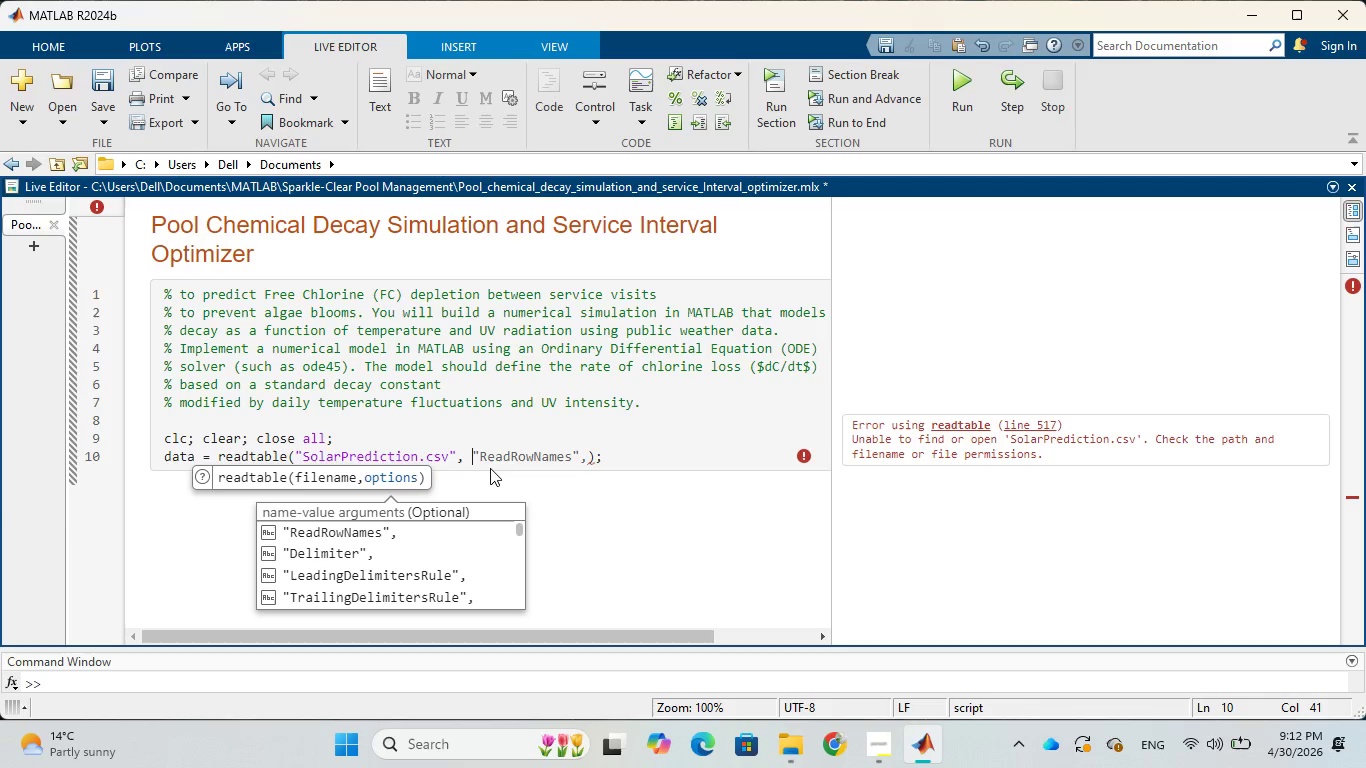 
type(va)
 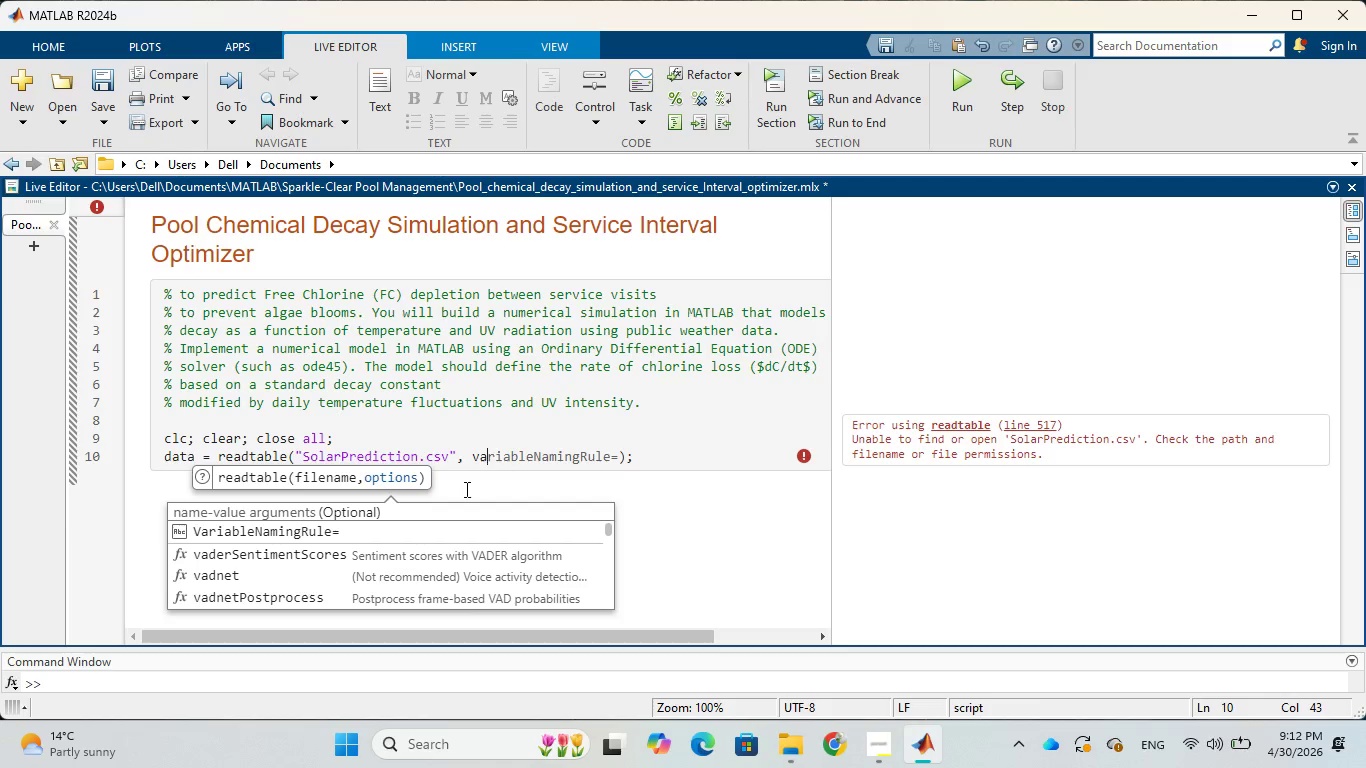 
left_click([322, 537])
 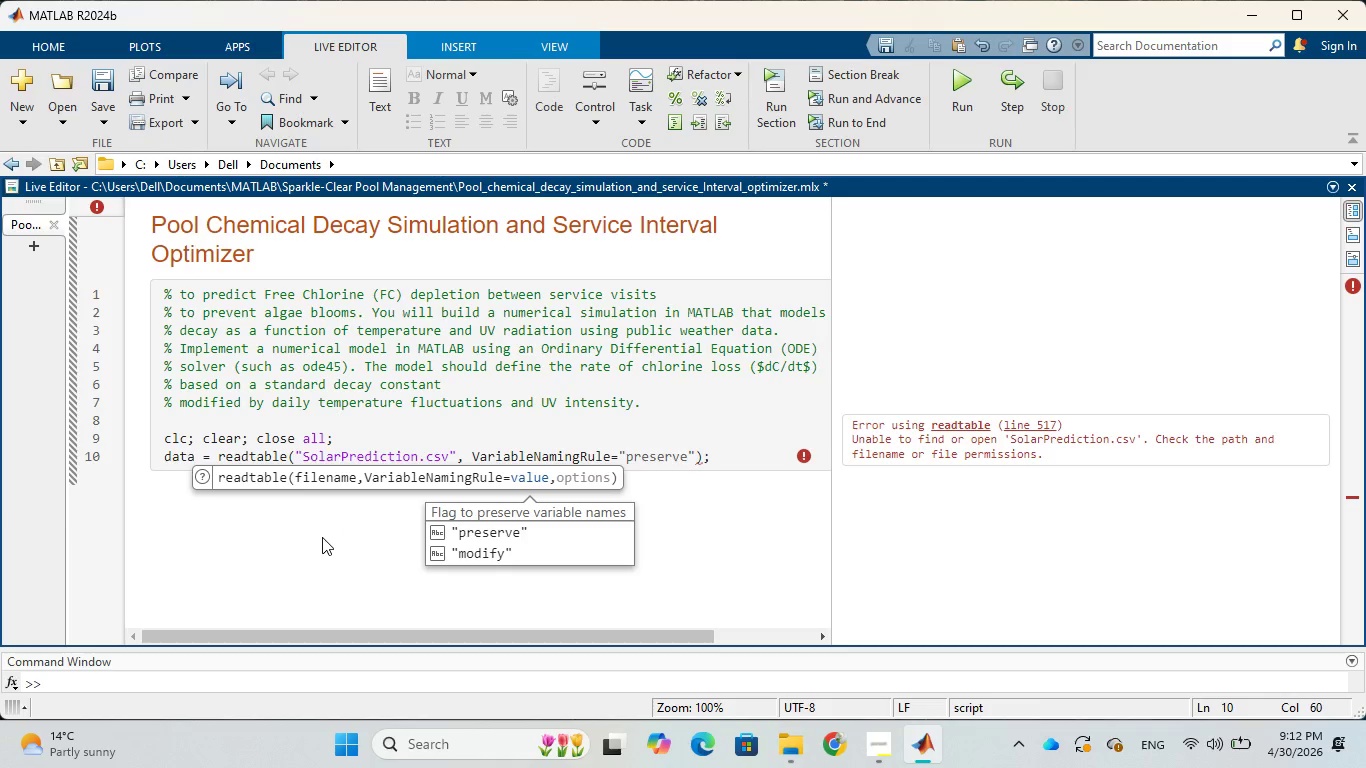 
key(Tab)
 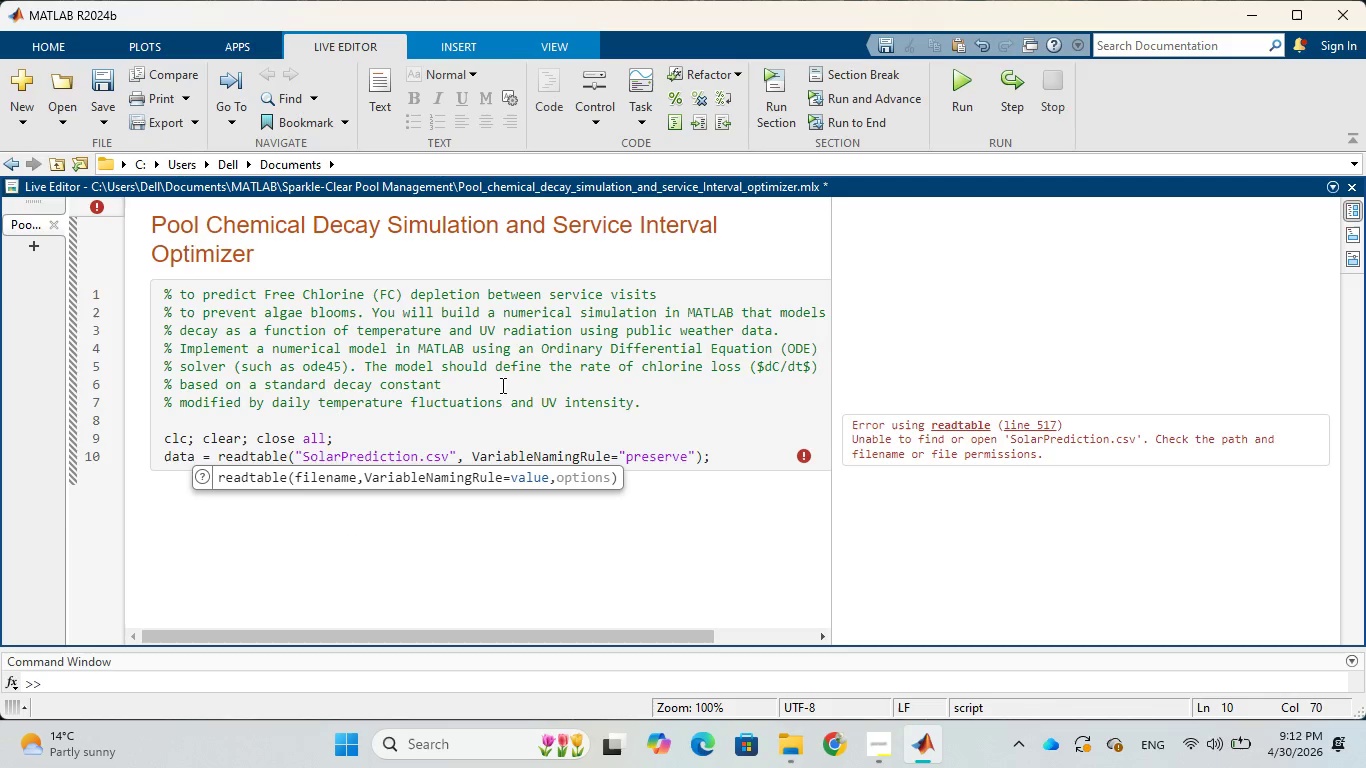 
left_click([473, 436])
 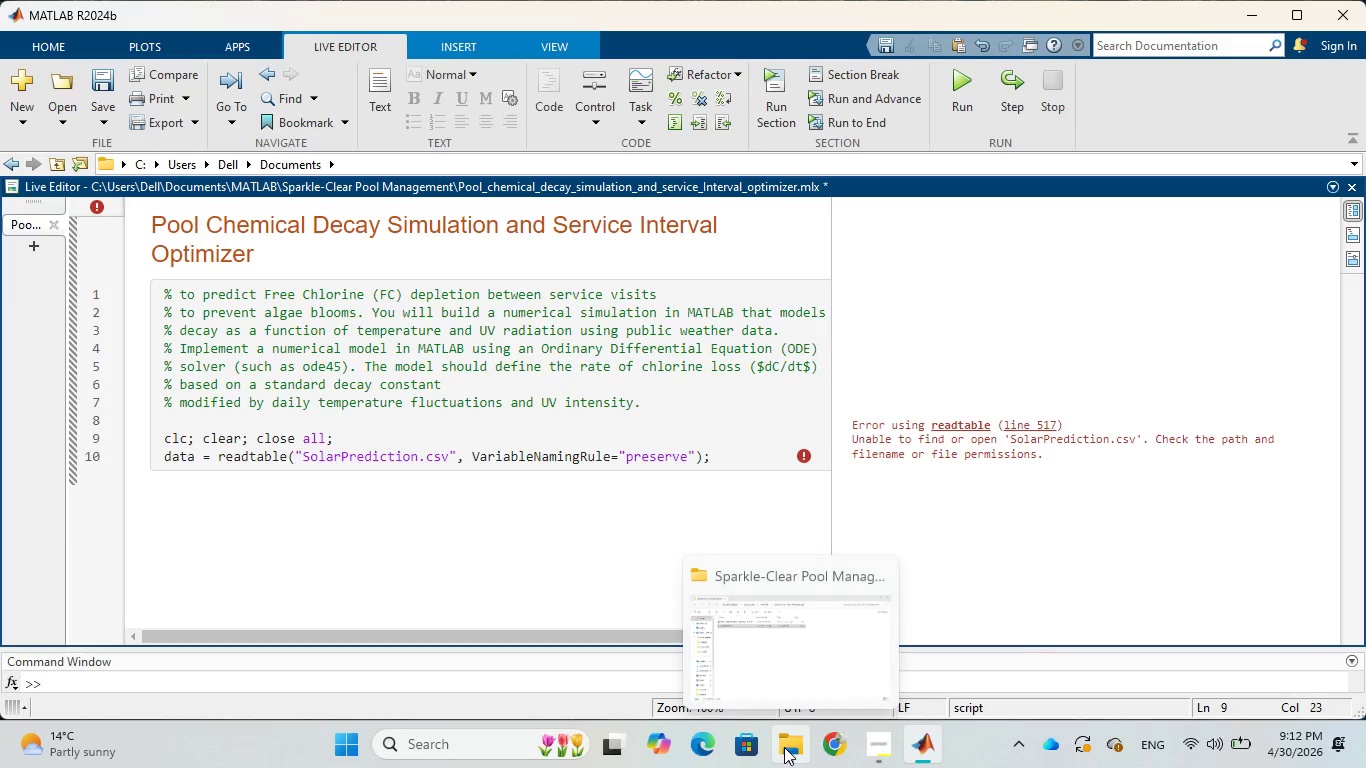 
left_click([793, 660])
 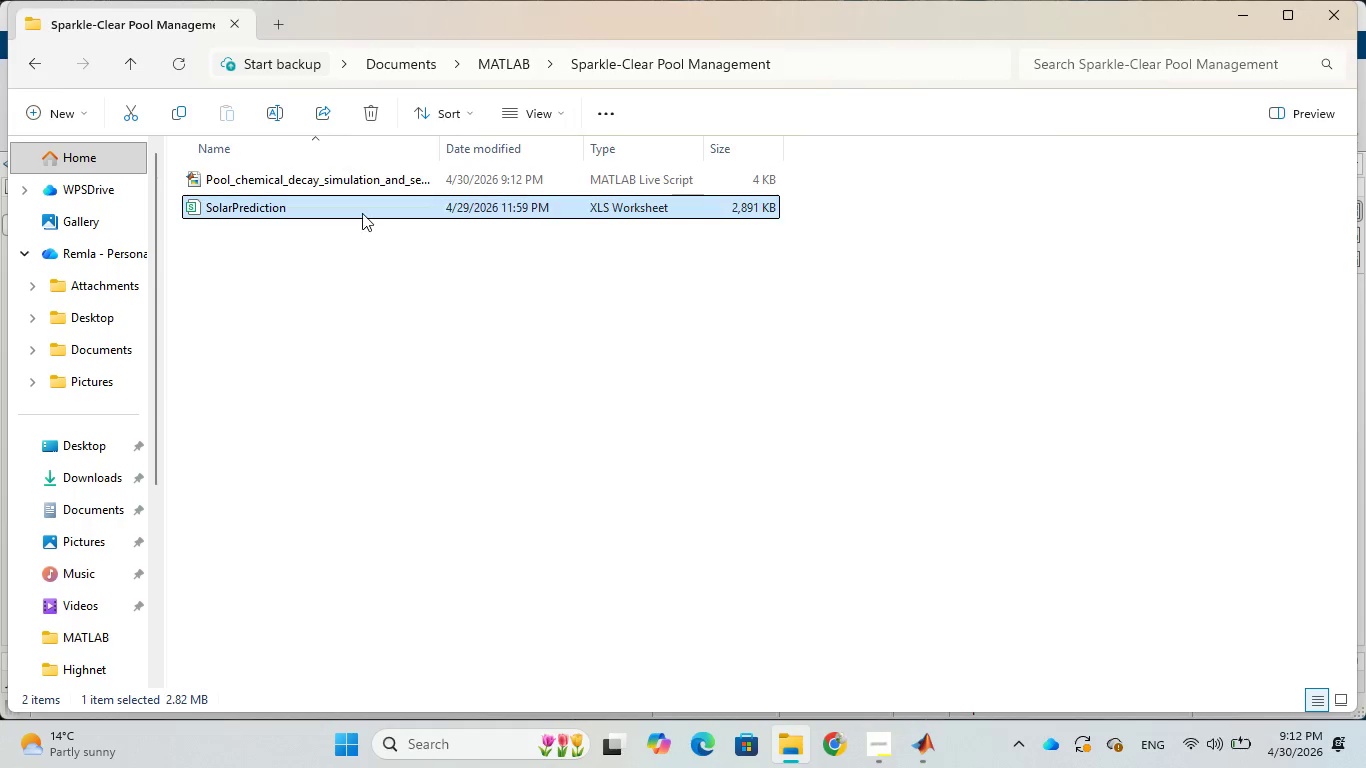 
right_click([363, 210])
 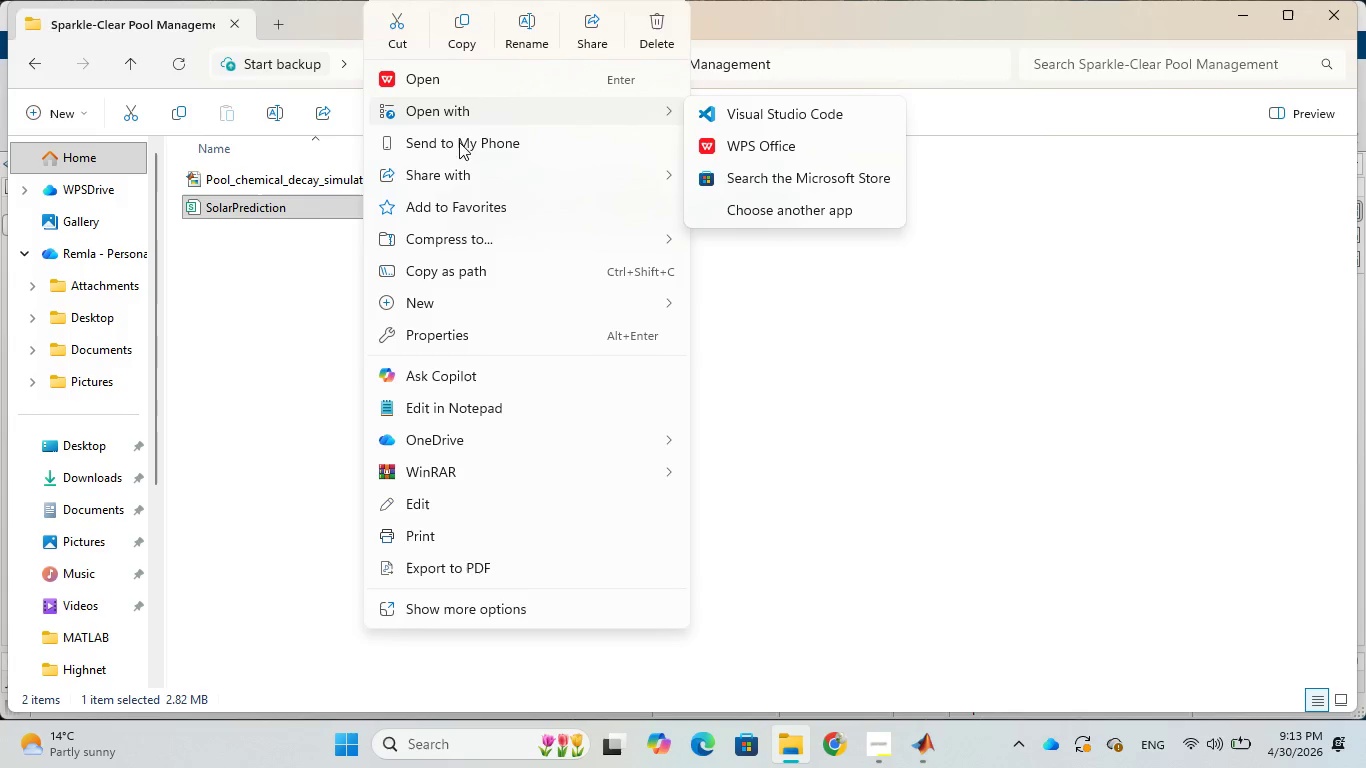 
wait(6.92)
 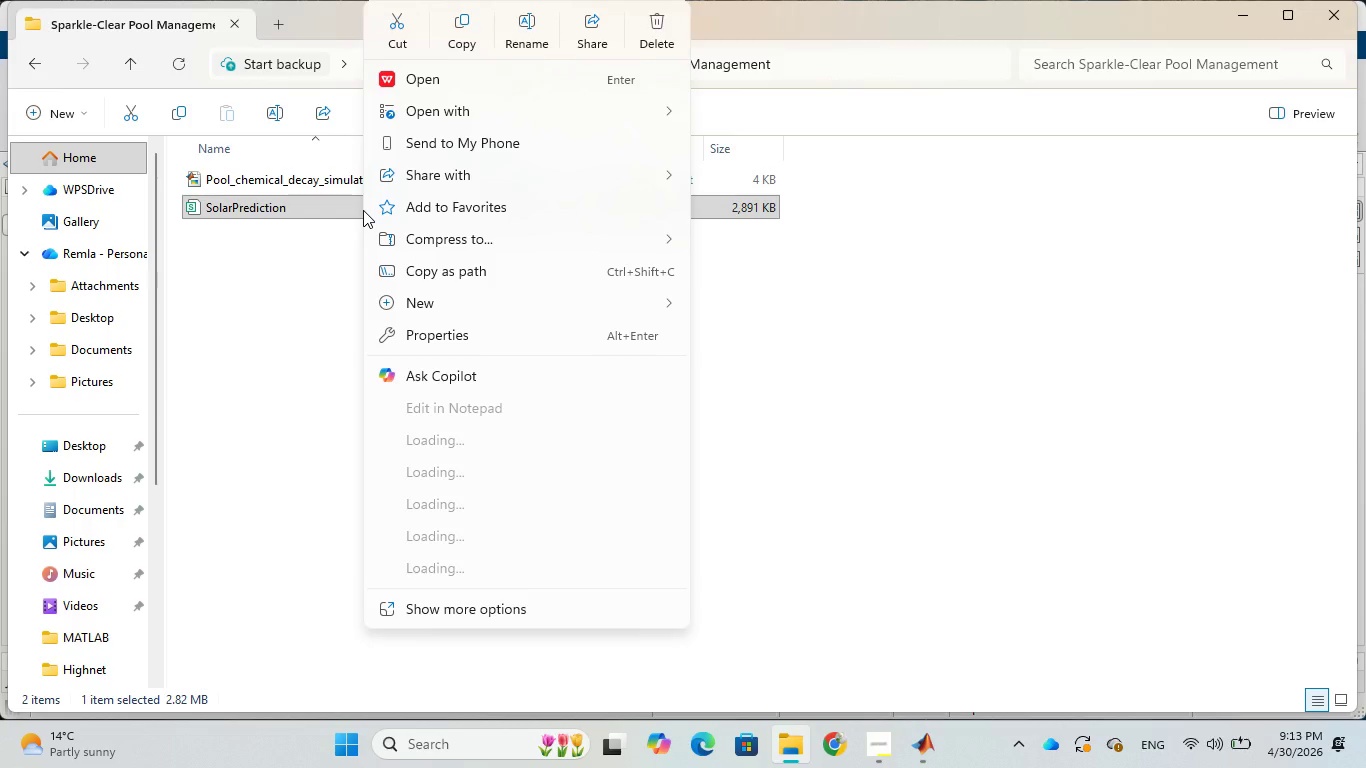 
left_click([492, 274])
 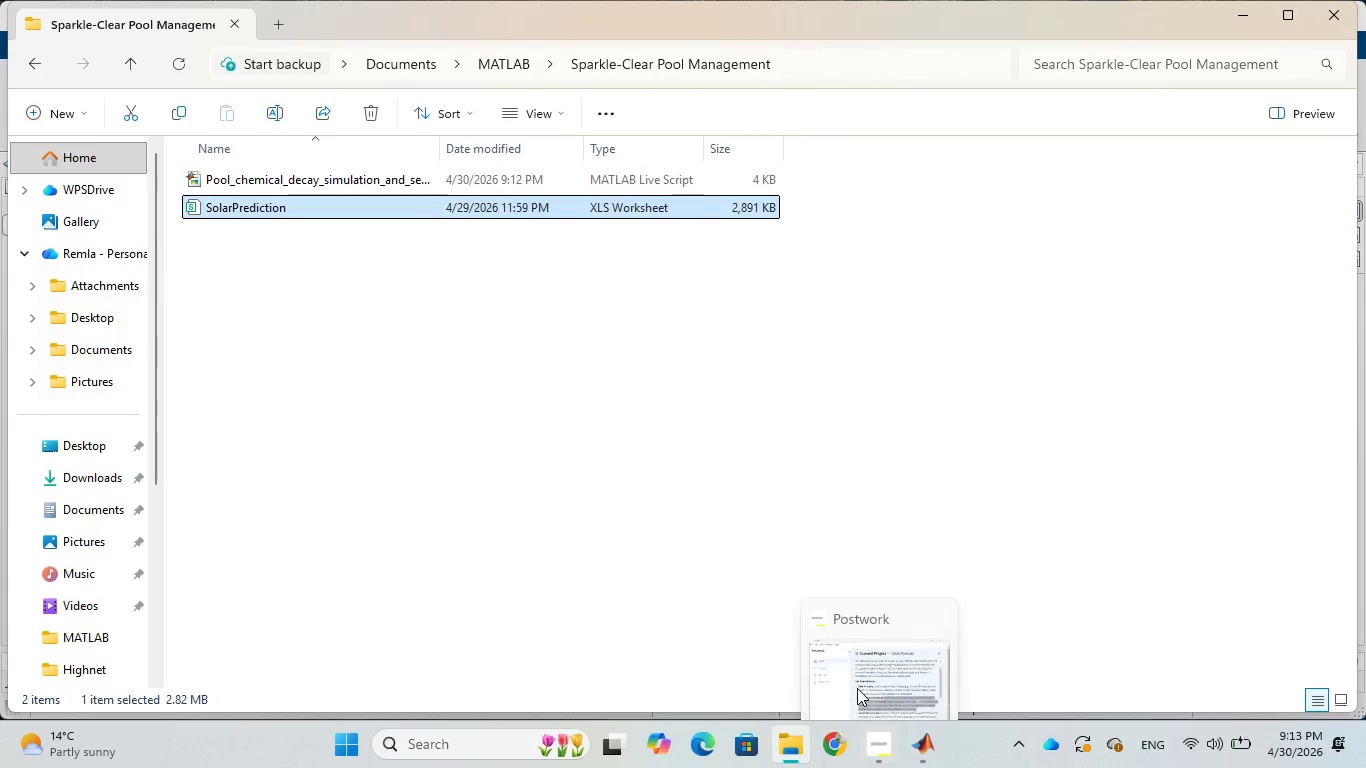 
wait(5.25)
 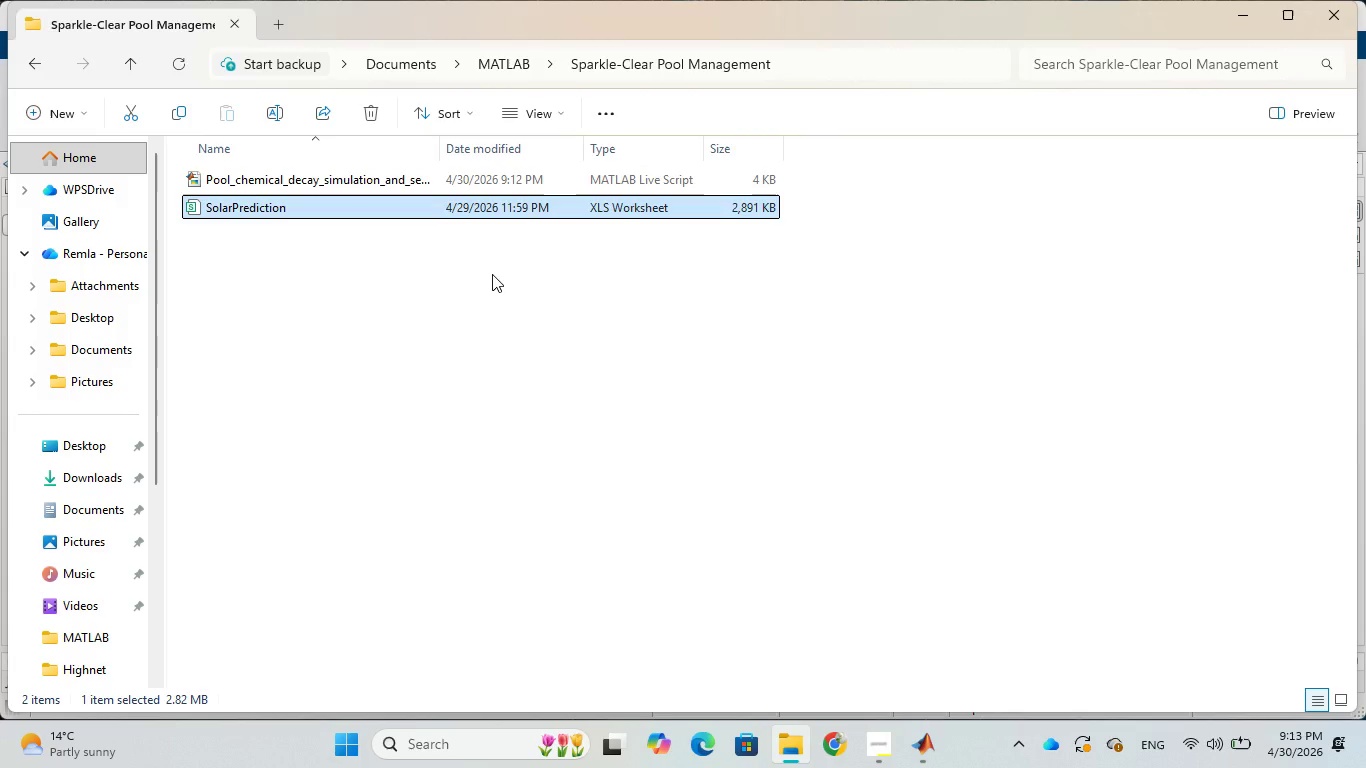 
mouse_move([923, 753])
 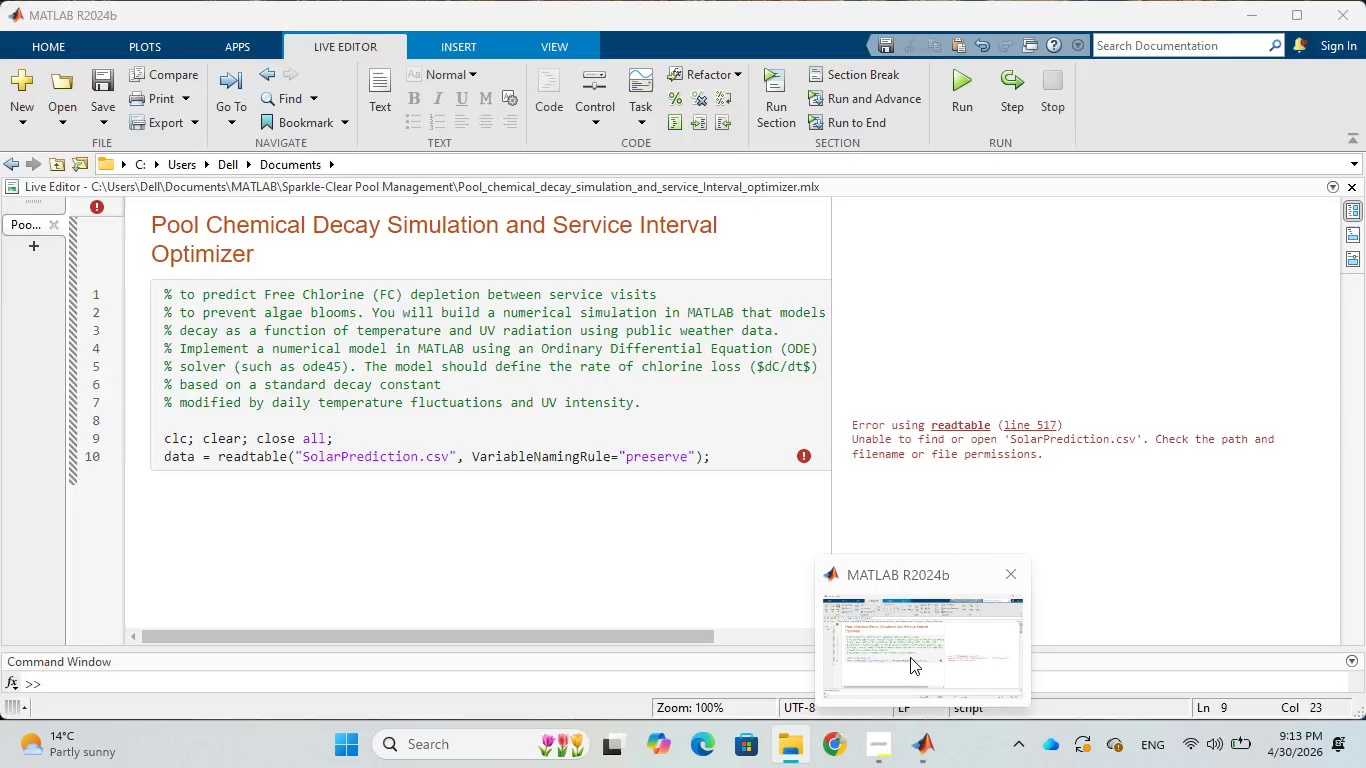 
left_click([910, 657])
 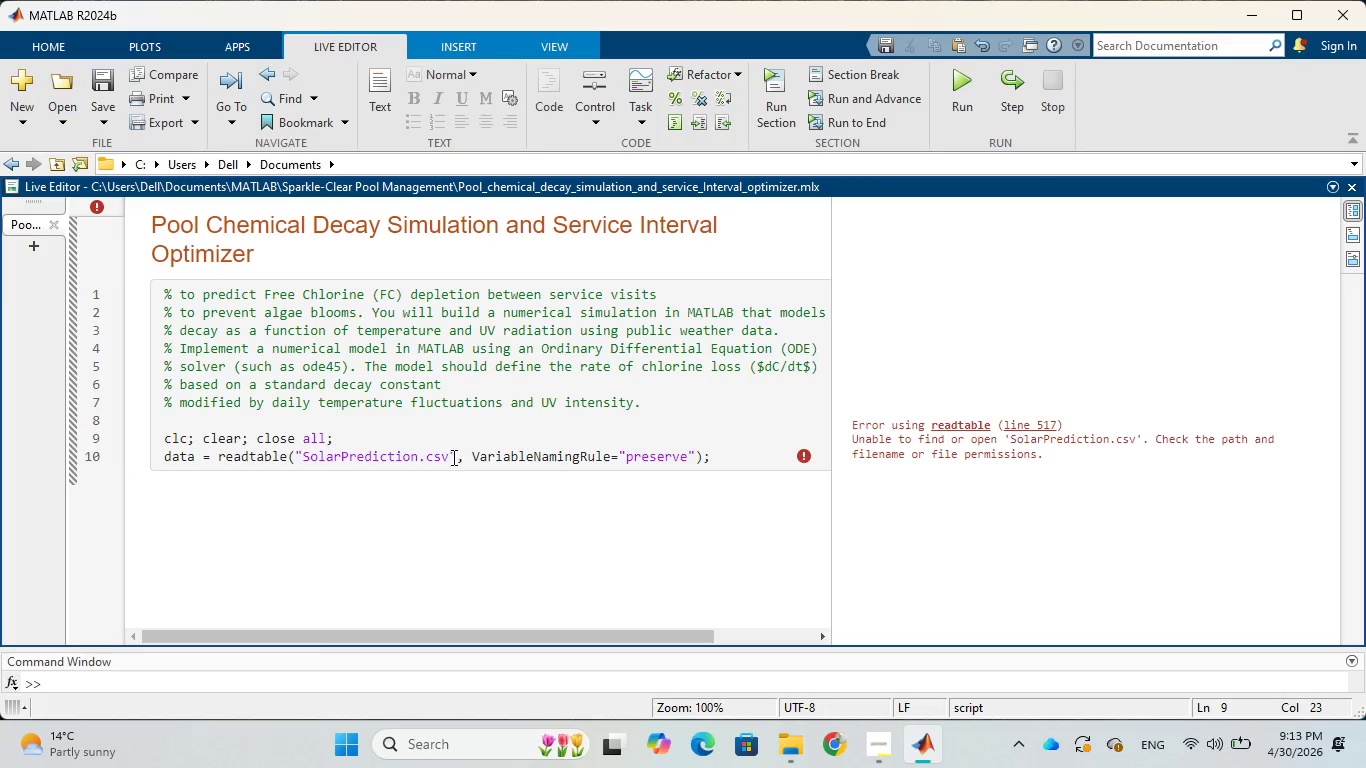 
left_click_drag(start_coordinate=[454, 456], to_coordinate=[292, 455])
 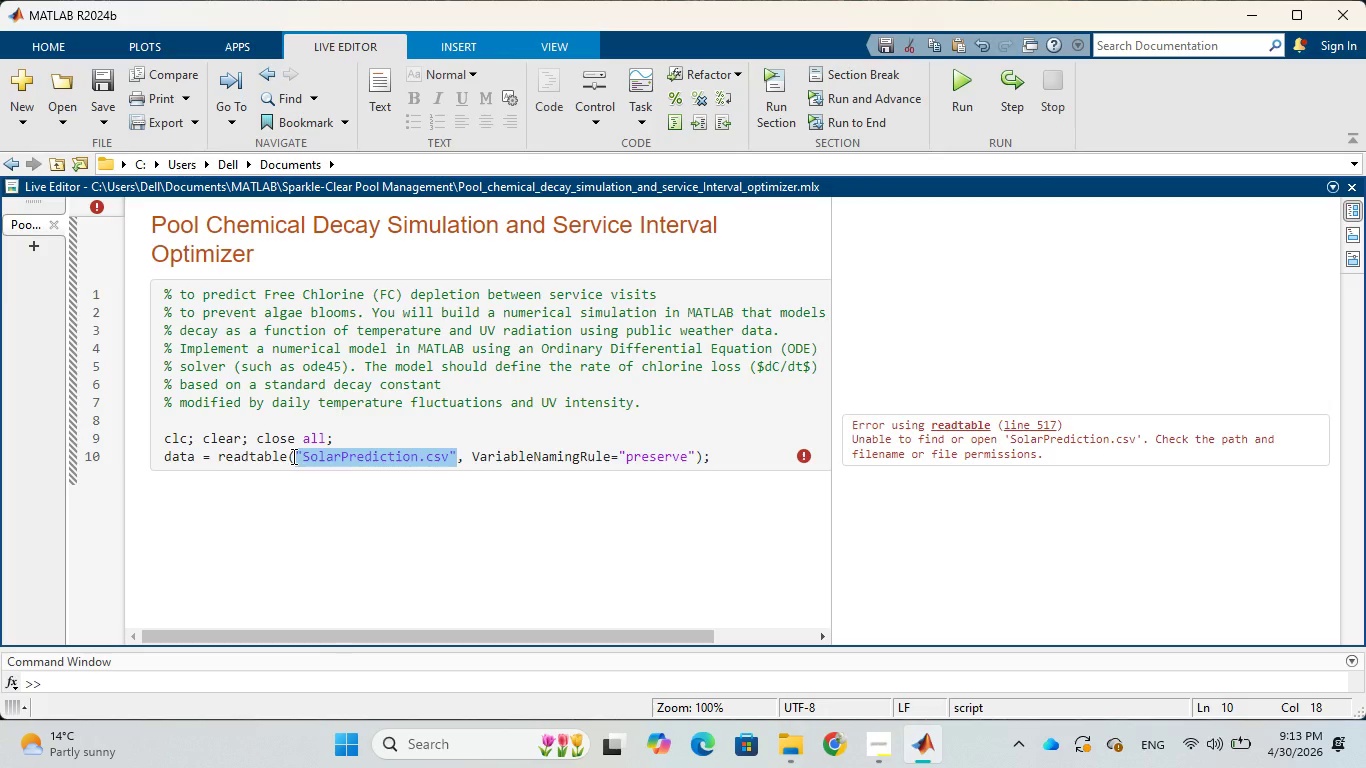 
key(Control+V)
 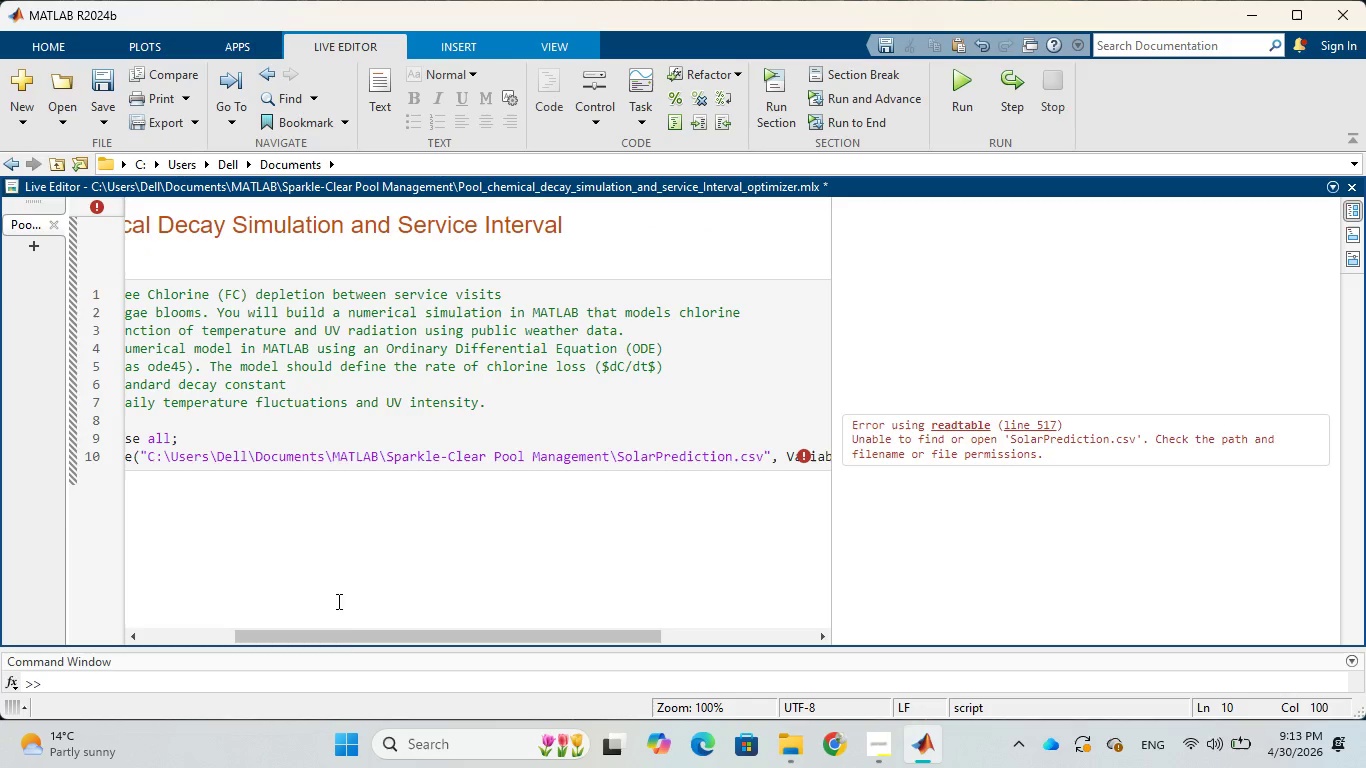 
left_click_drag(start_coordinate=[347, 636], to_coordinate=[634, 731])
 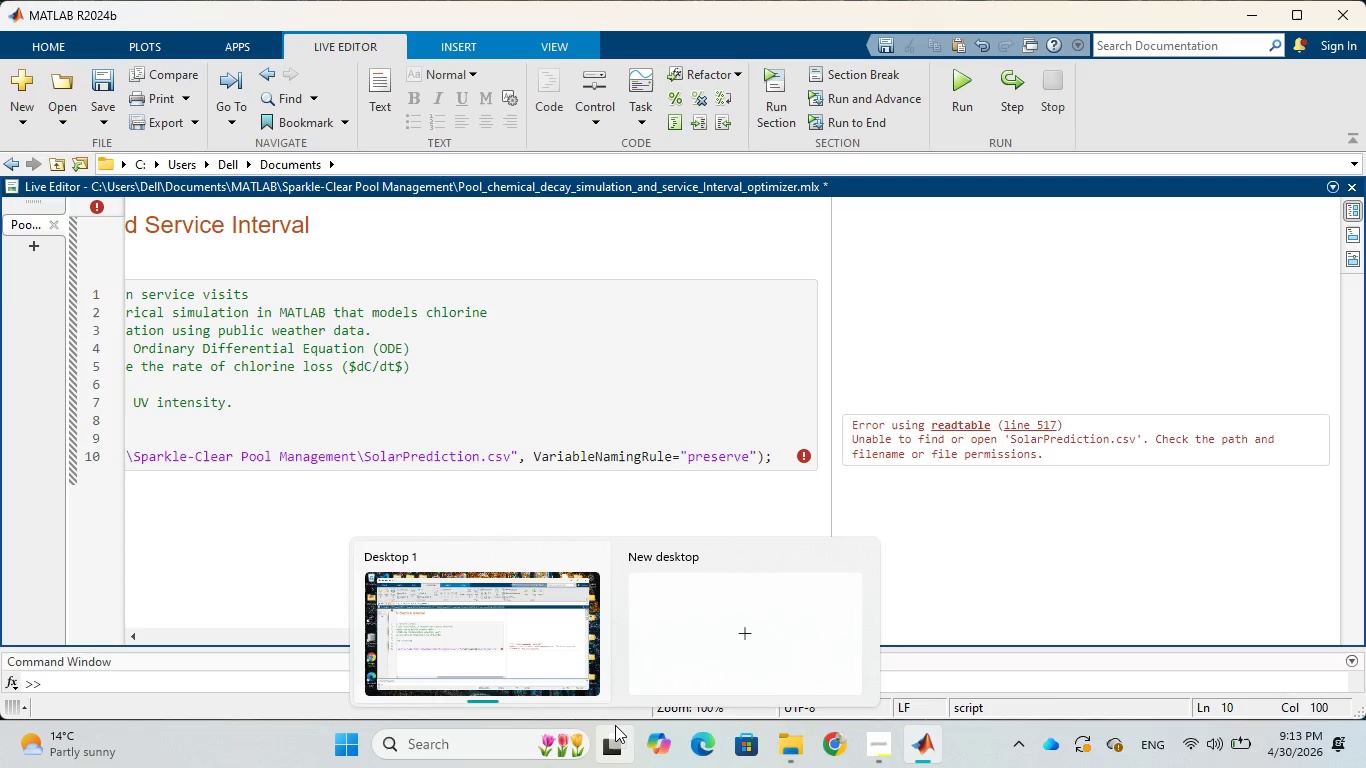 
wait(9.48)
 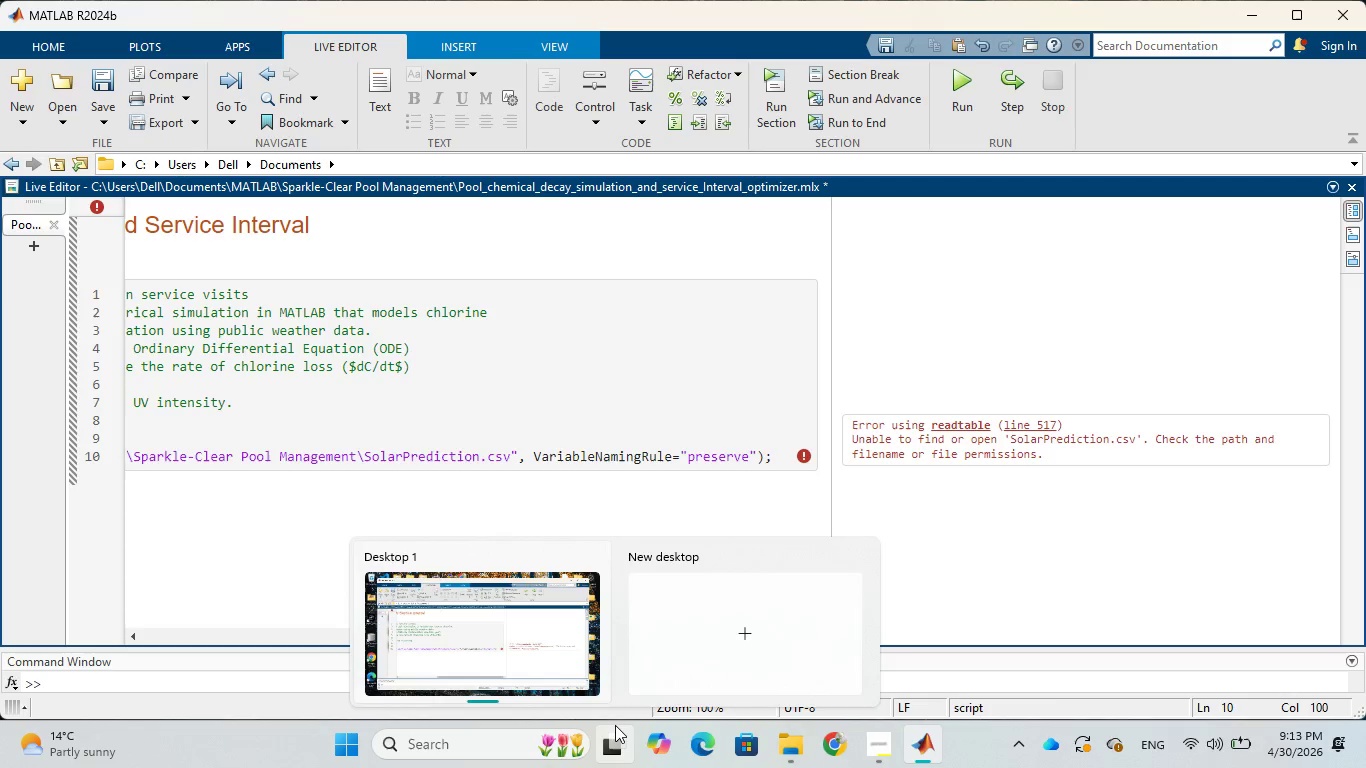 
left_click([610, 723])
 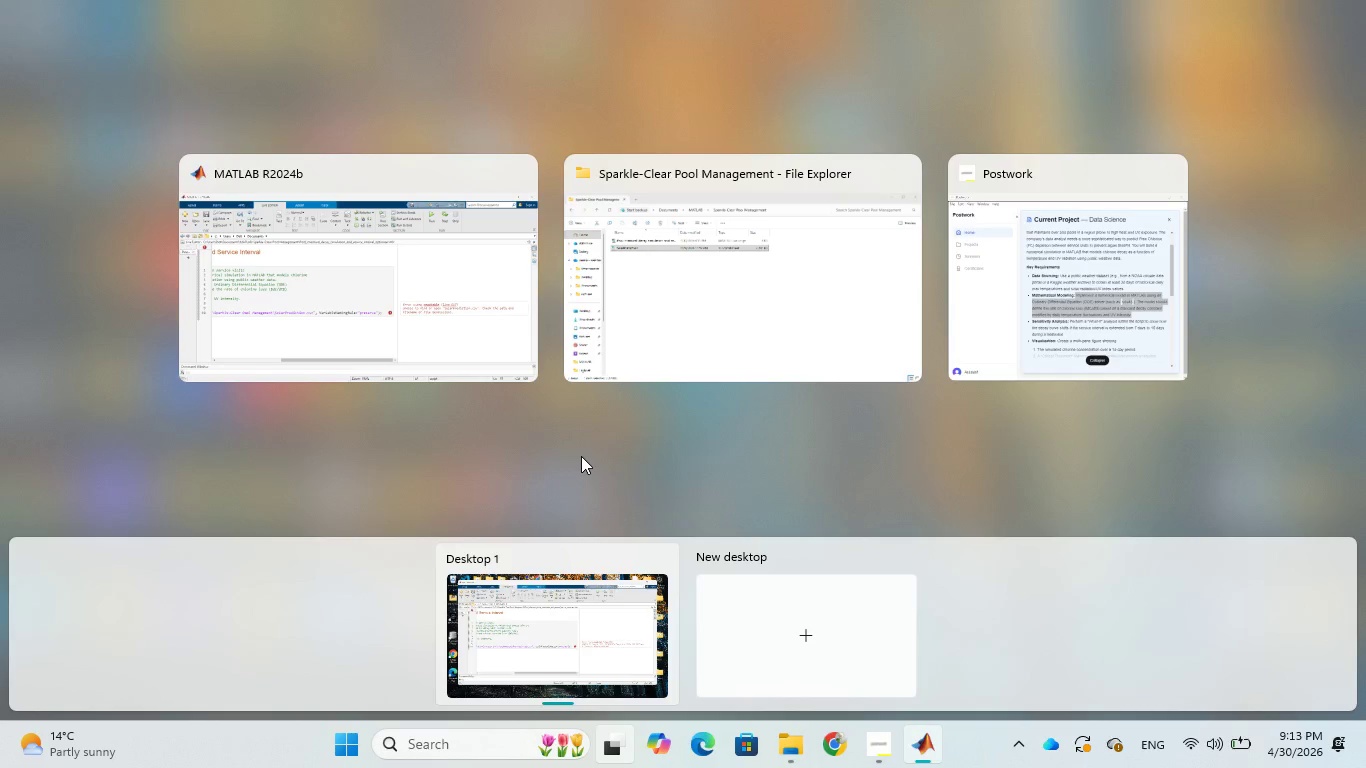 
wait(8.7)
 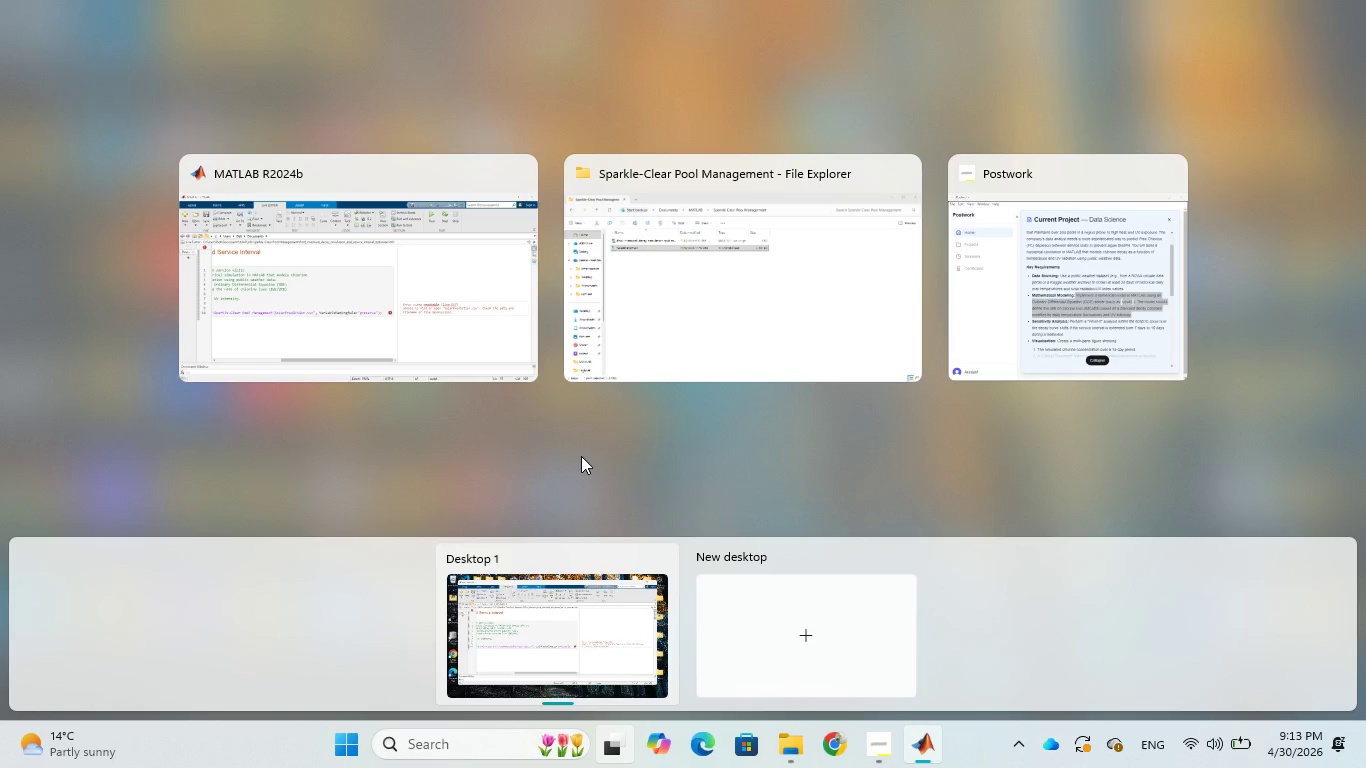 
left_click([501, 635])
 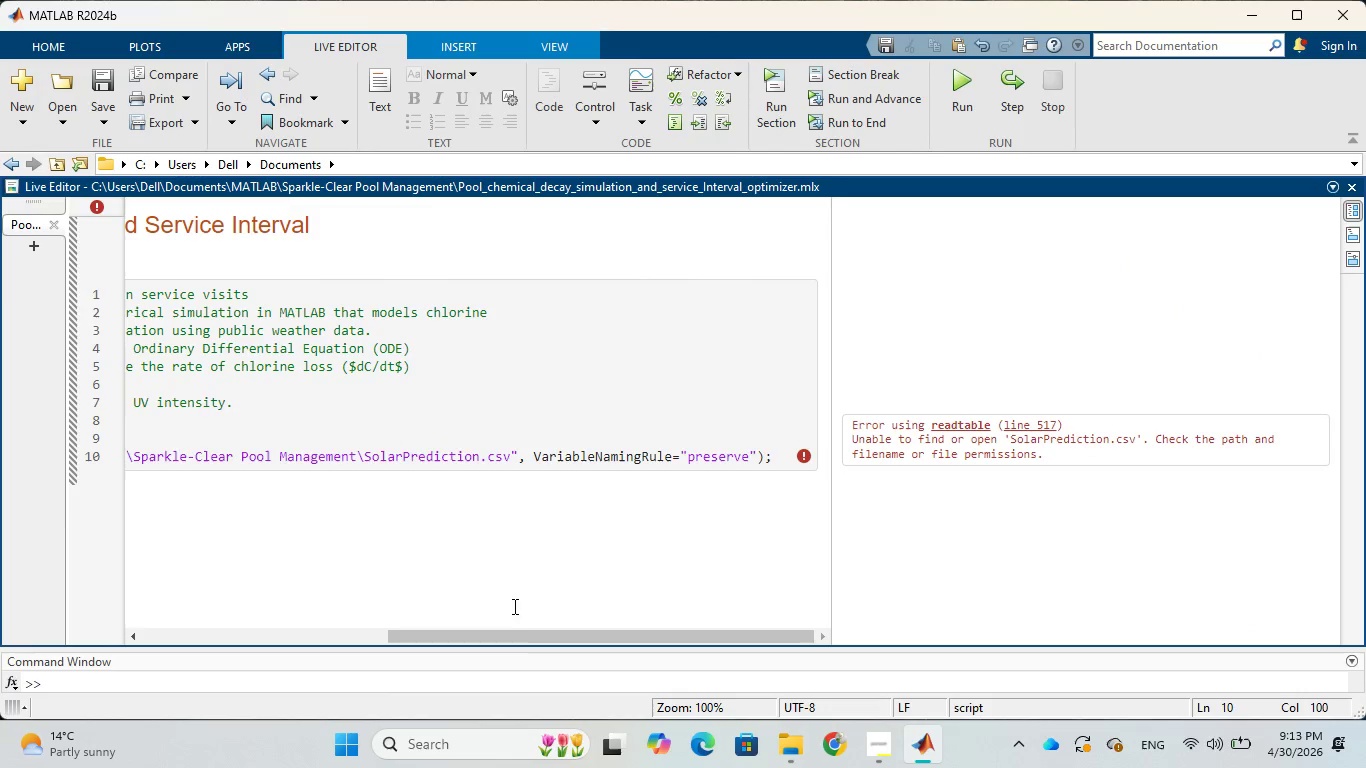 
left_click_drag(start_coordinate=[518, 630], to_coordinate=[929, 767])
 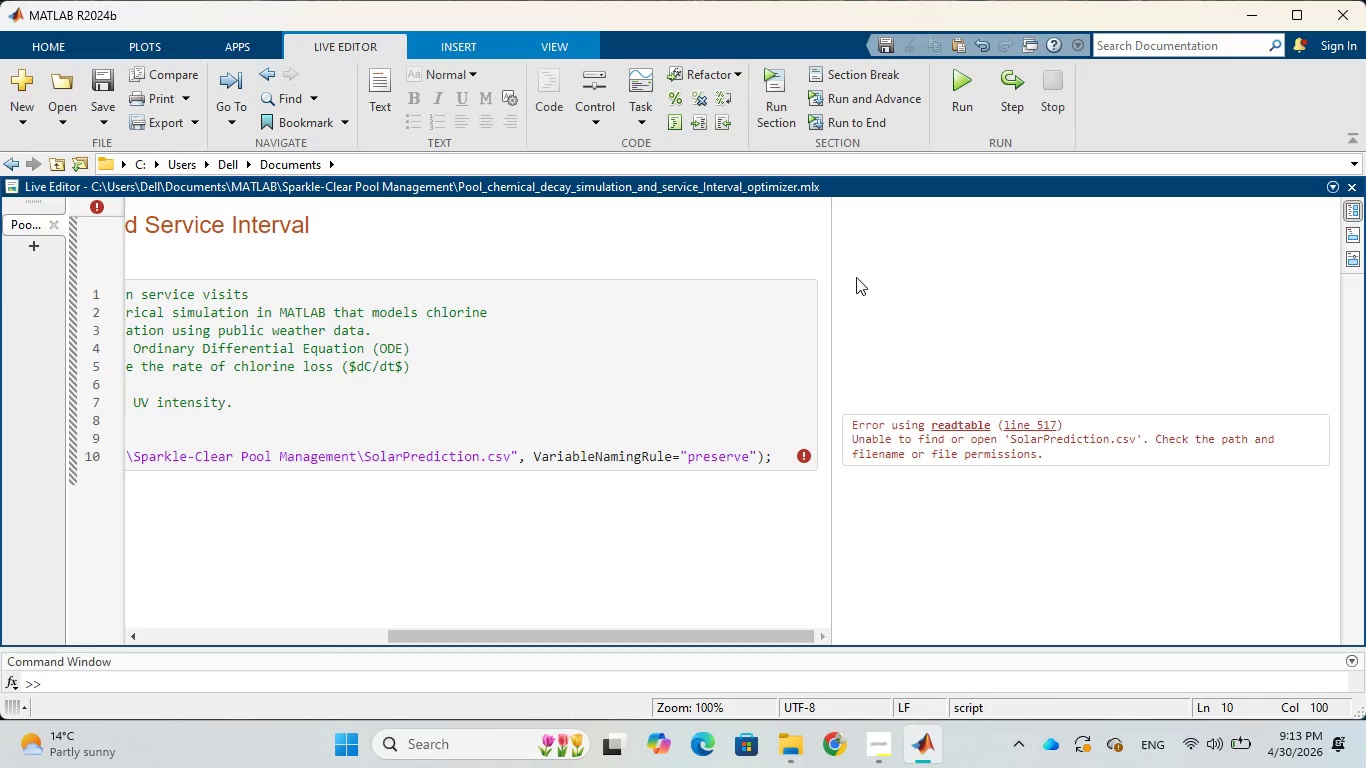 
left_click([952, 94])
 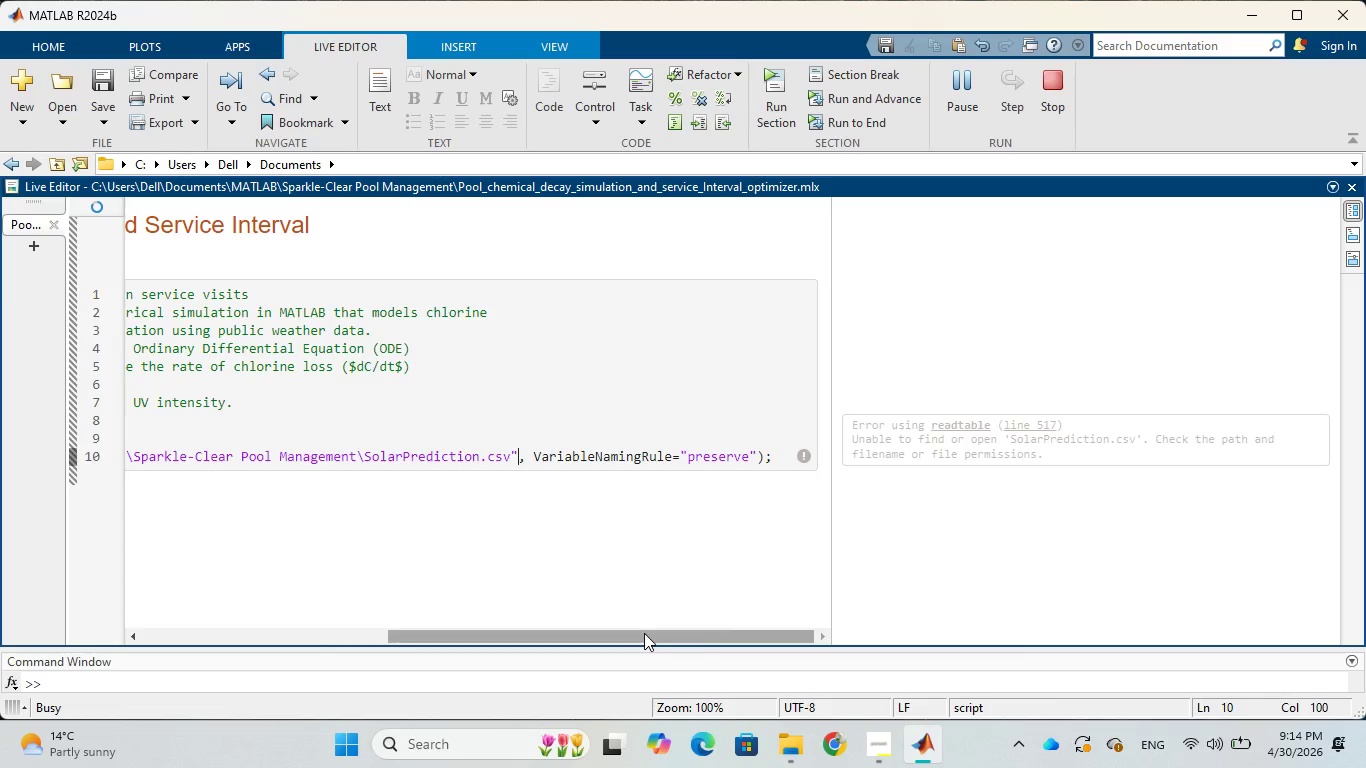 
wait(7.59)
 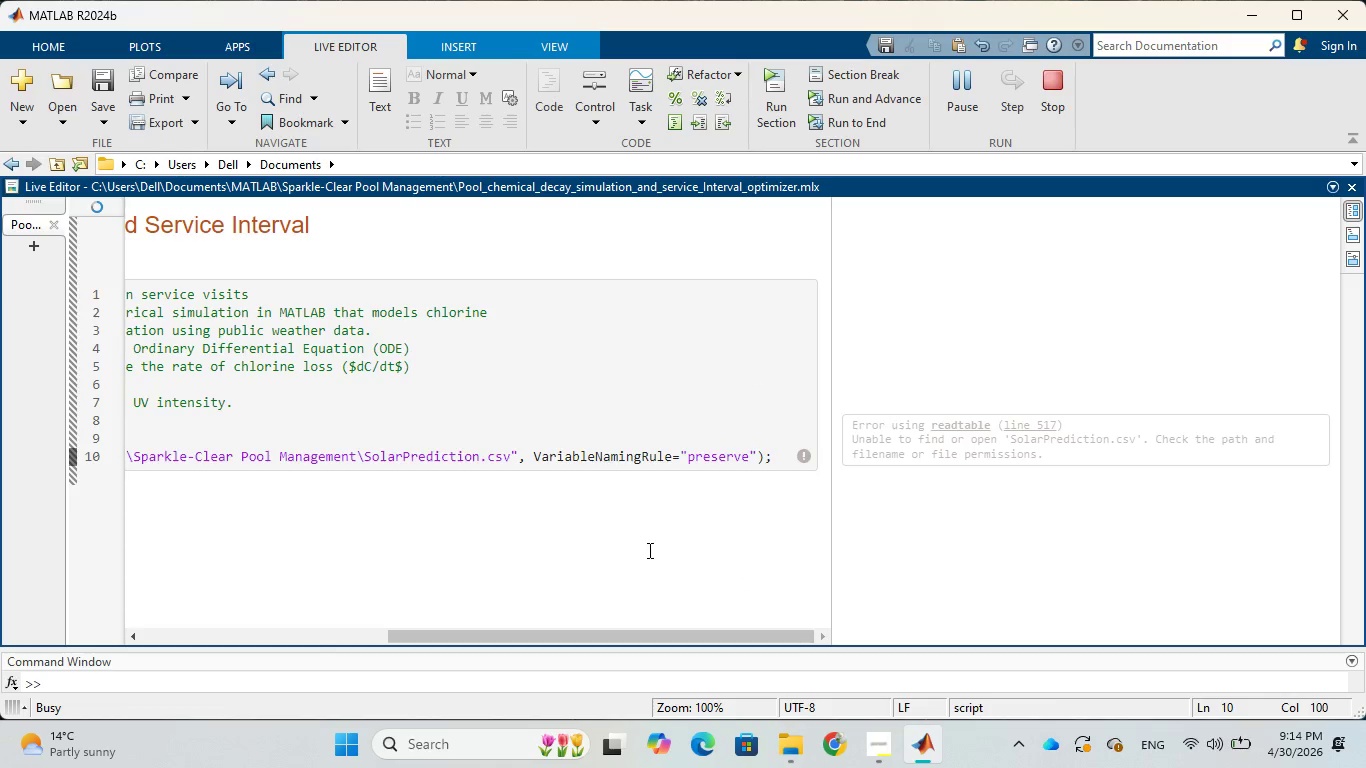 
left_click_drag(start_coordinate=[644, 633], to_coordinate=[743, 633])
 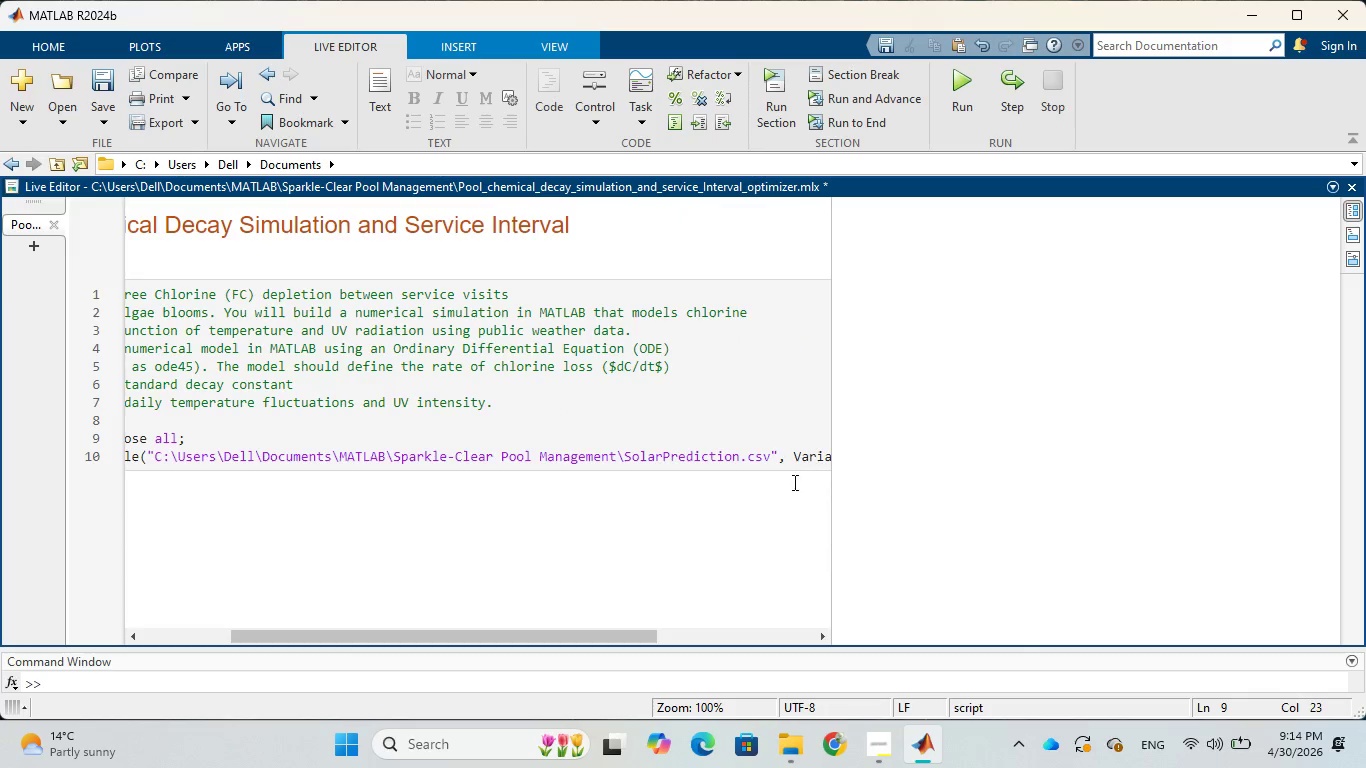 
left_click_drag(start_coordinate=[606, 636], to_coordinate=[830, 661])
 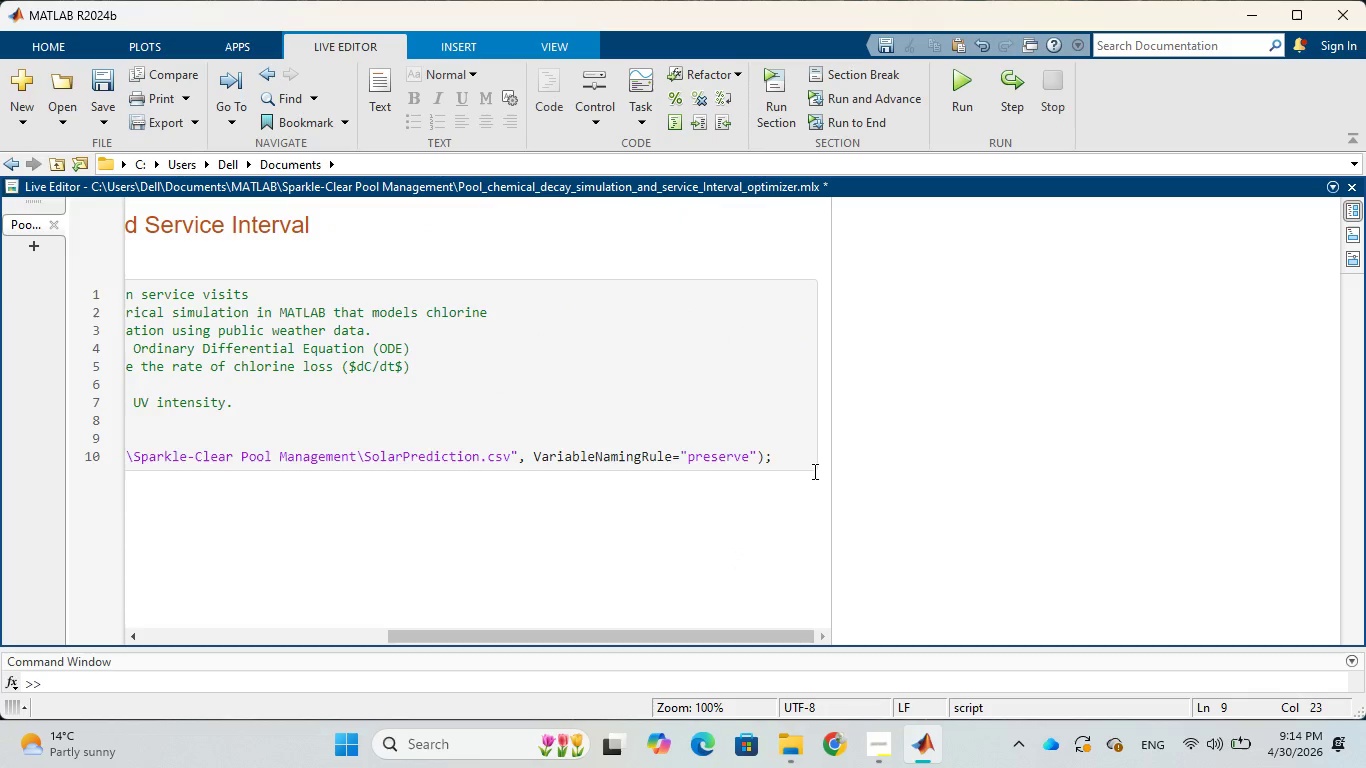 
left_click([813, 471])
 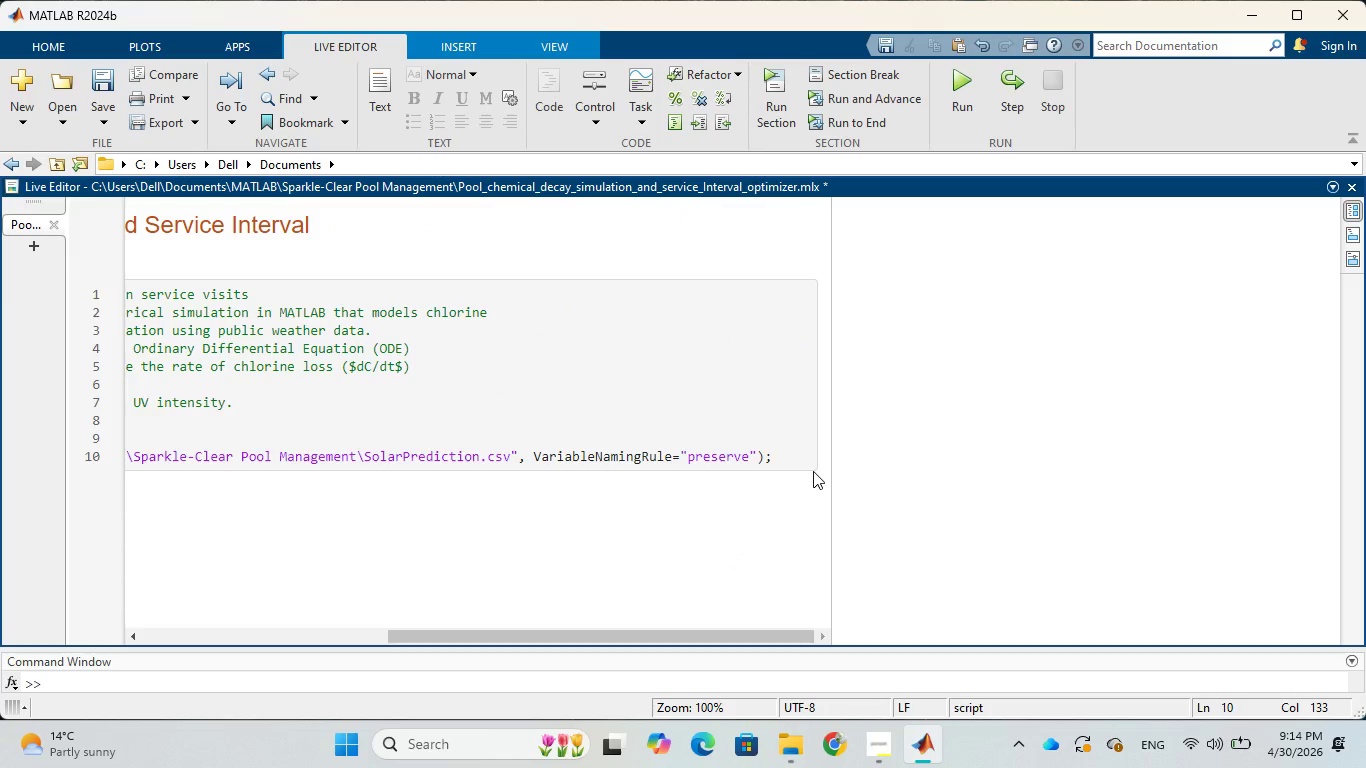 
key(Enter)
 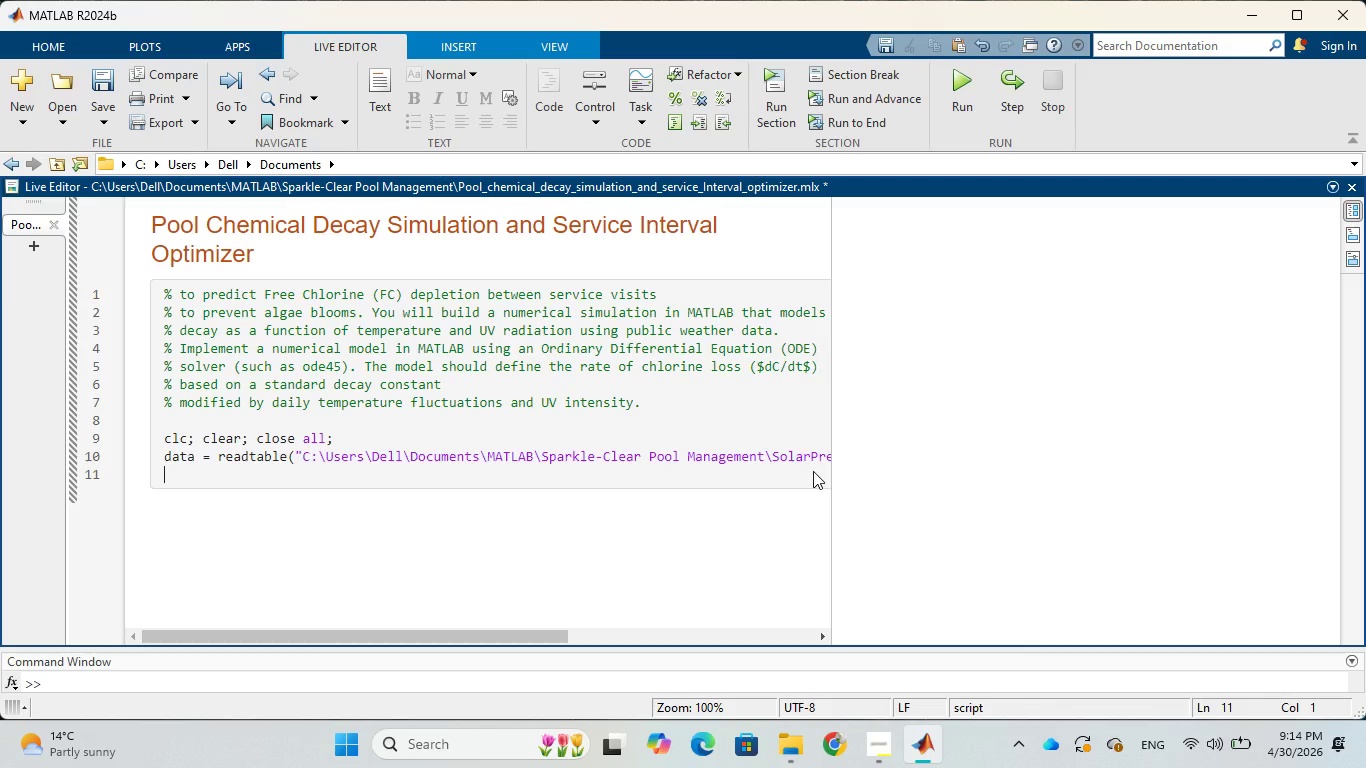 
wait(10.23)
 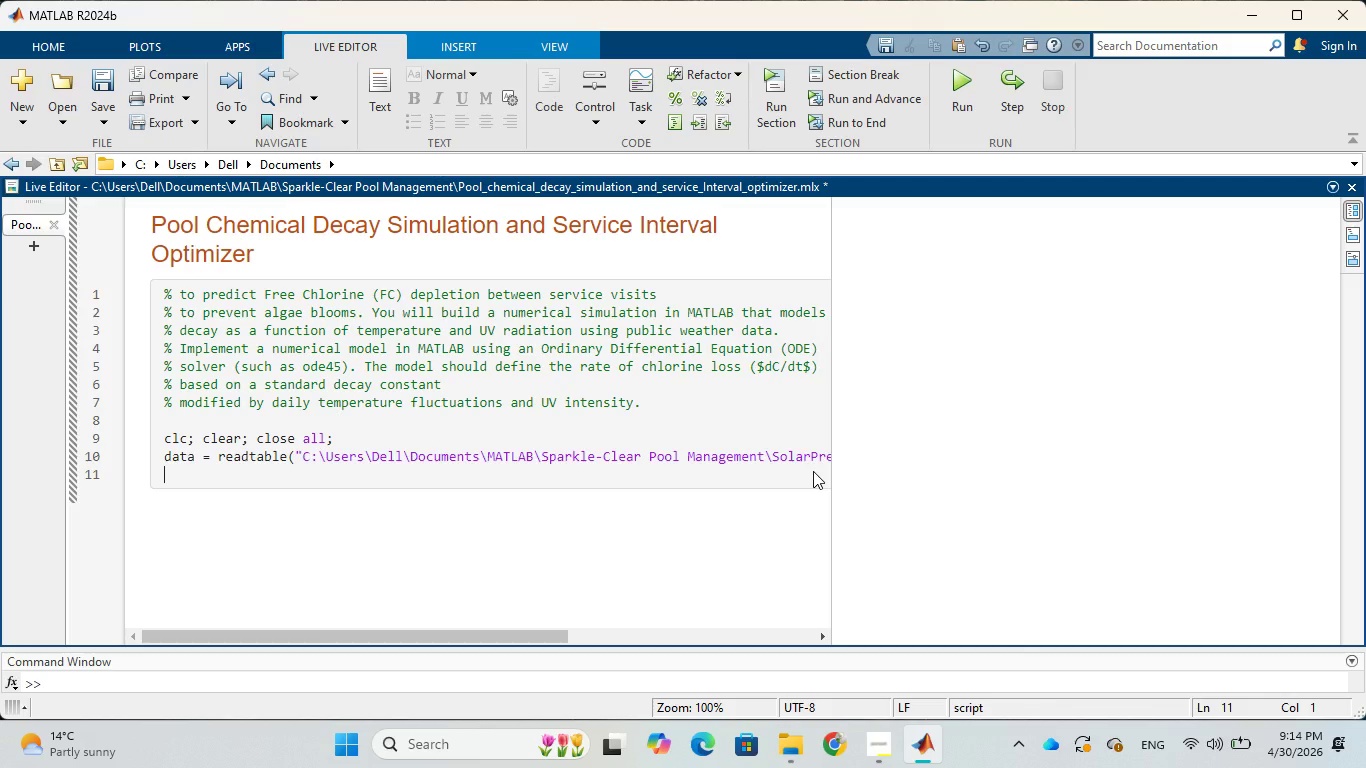 
type(summary(data)
 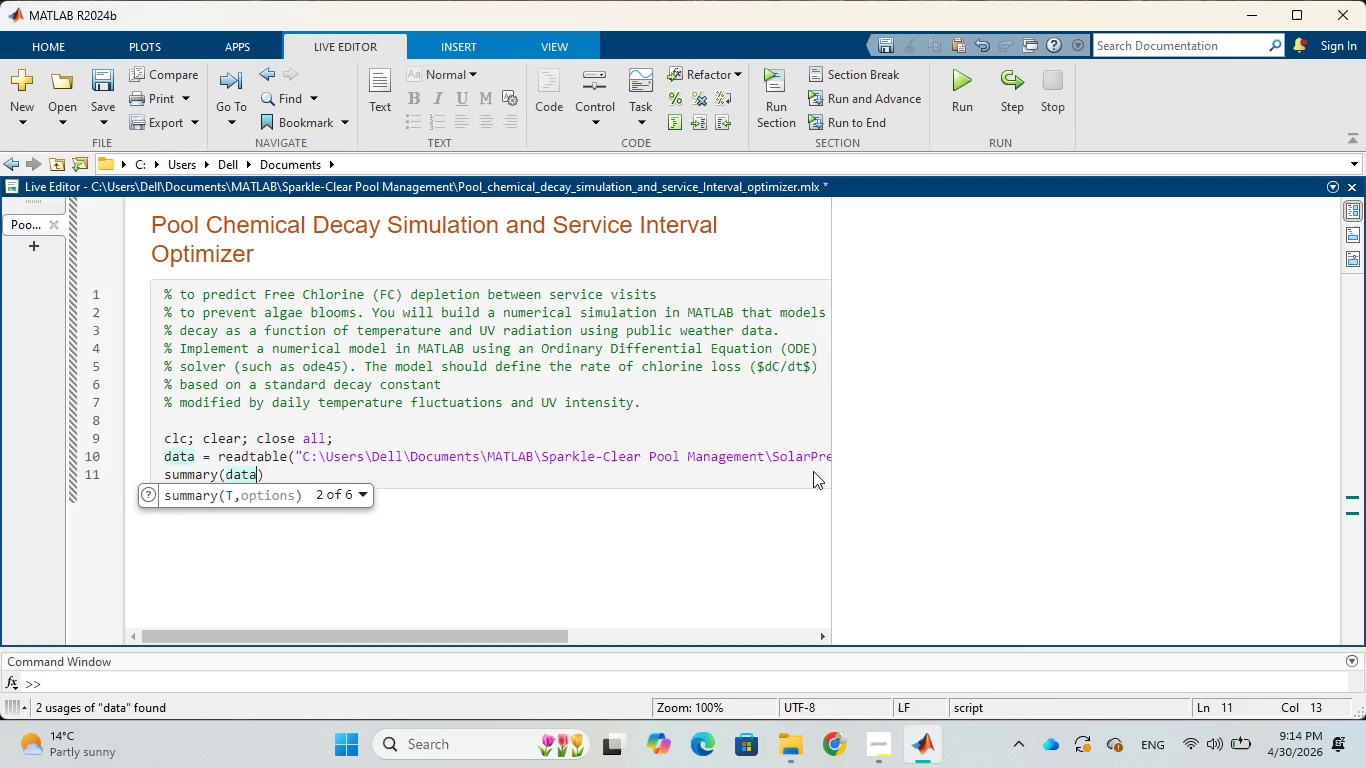 
key(ArrowRight)
 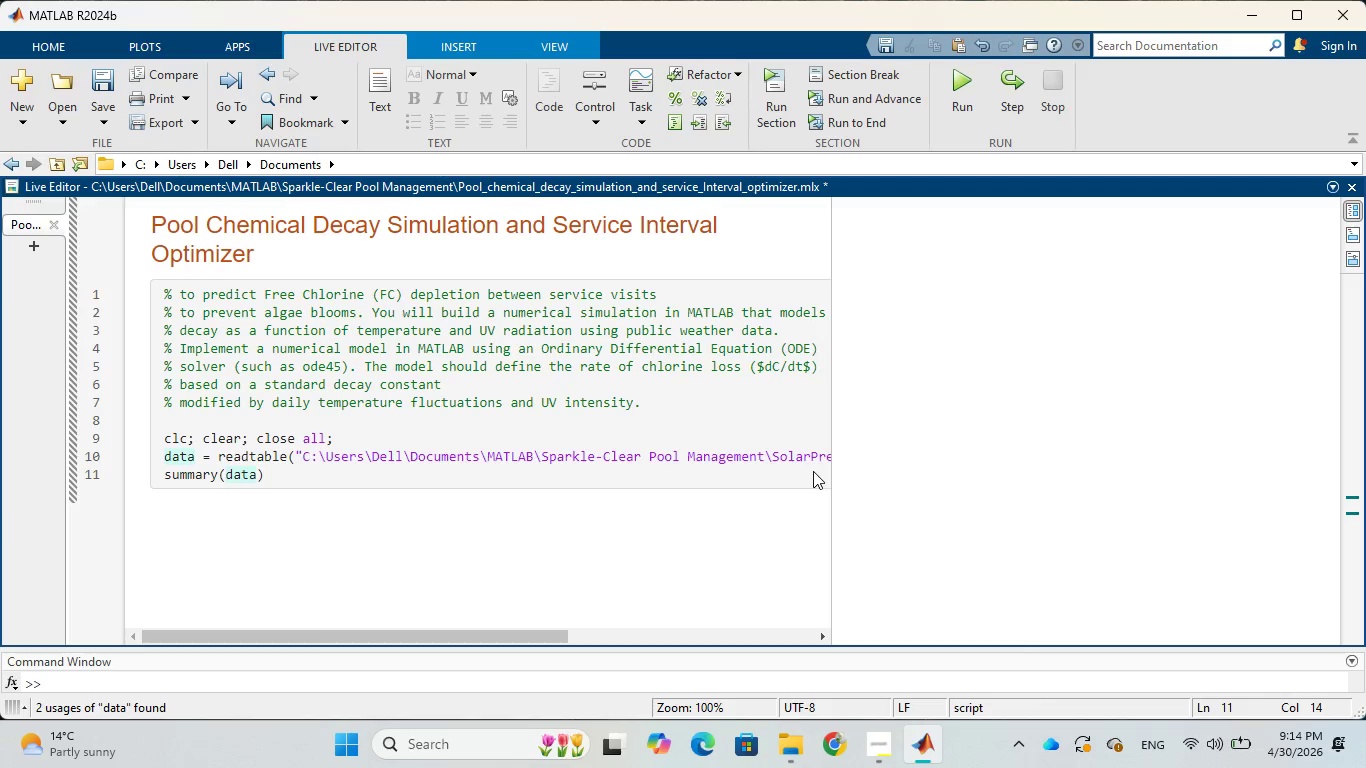 
key(Semicolon)
 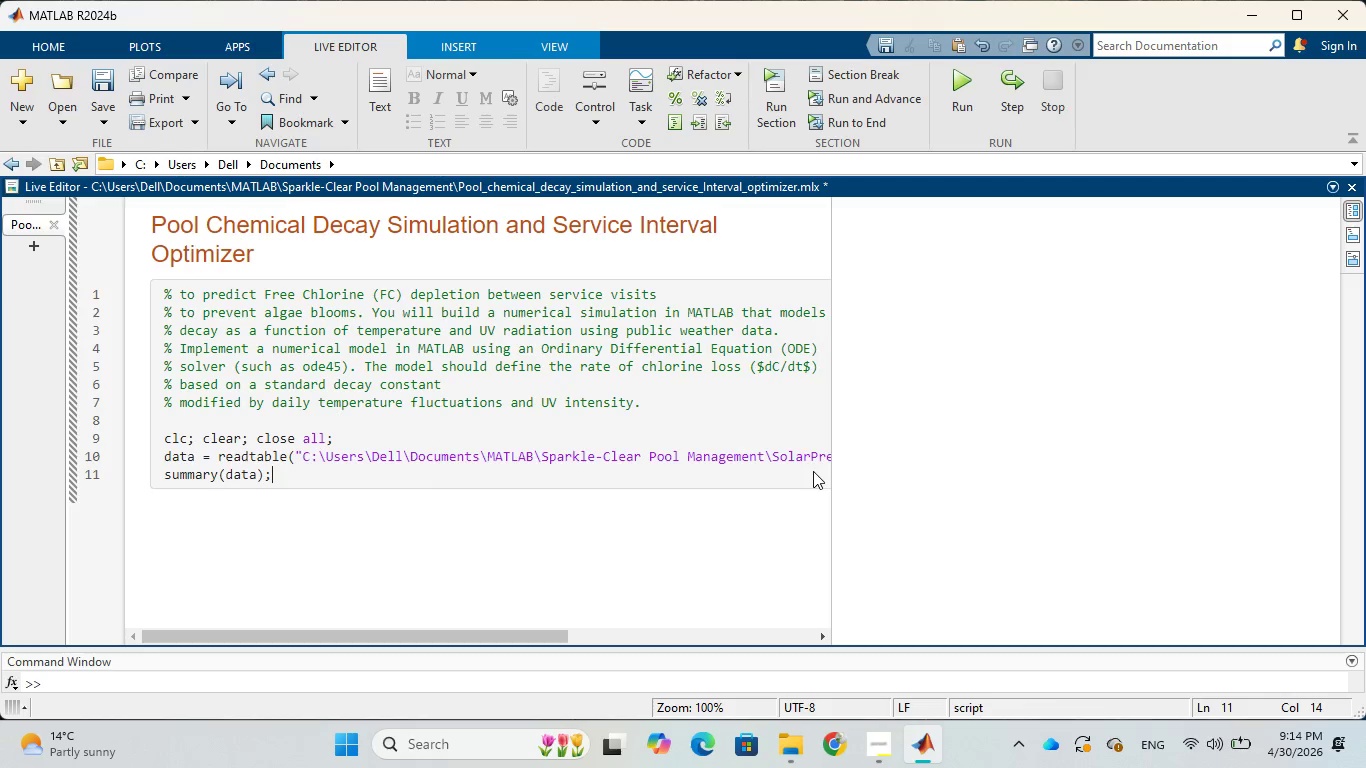 
key(Enter)
 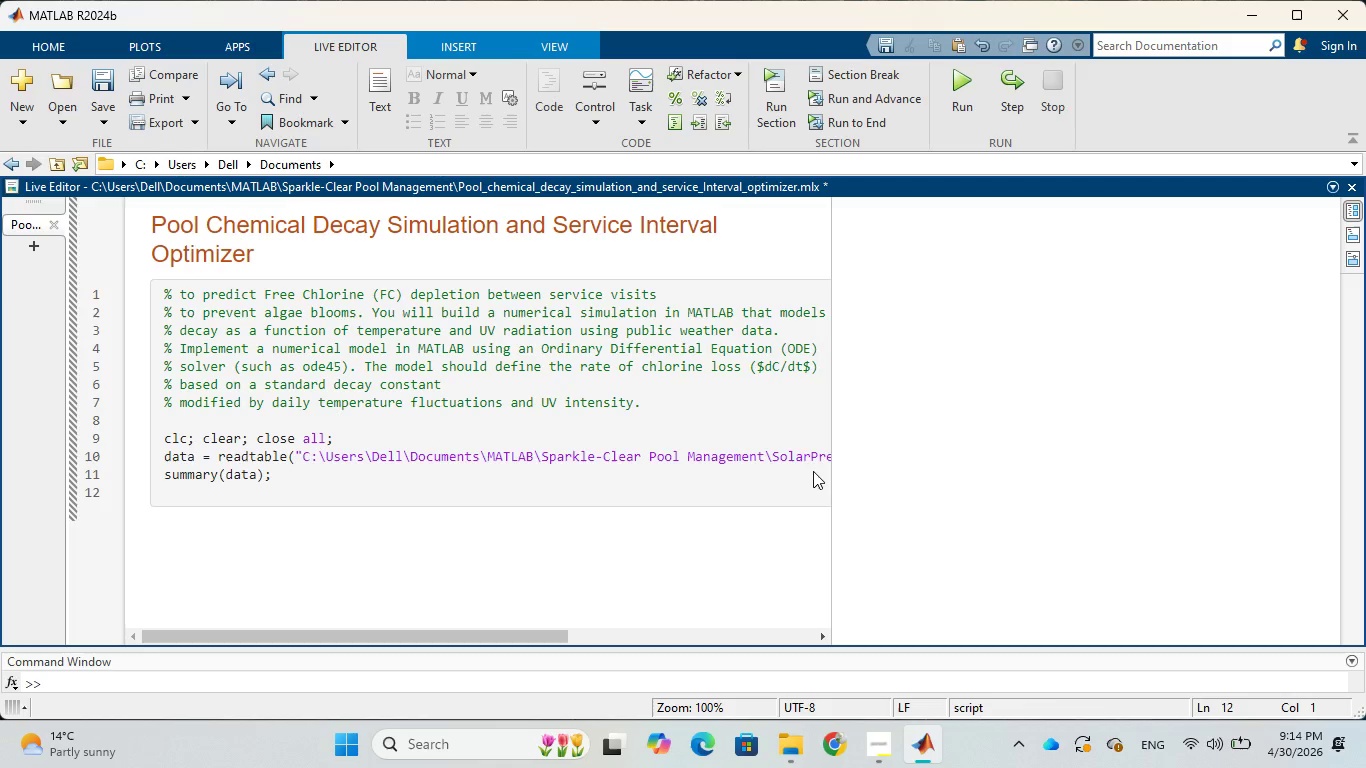 
type(e)
key(Backspace)
type(head(data,7)
 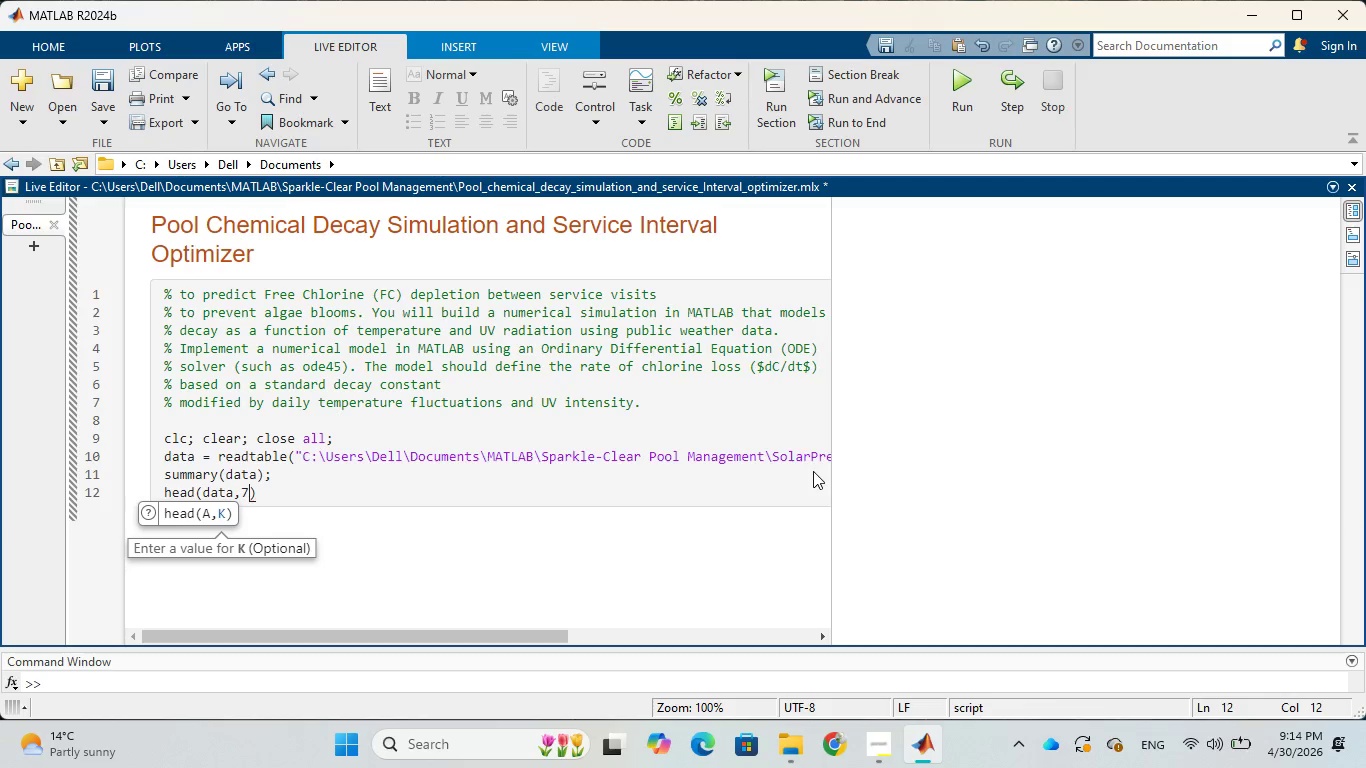 
key(ArrowRight)
 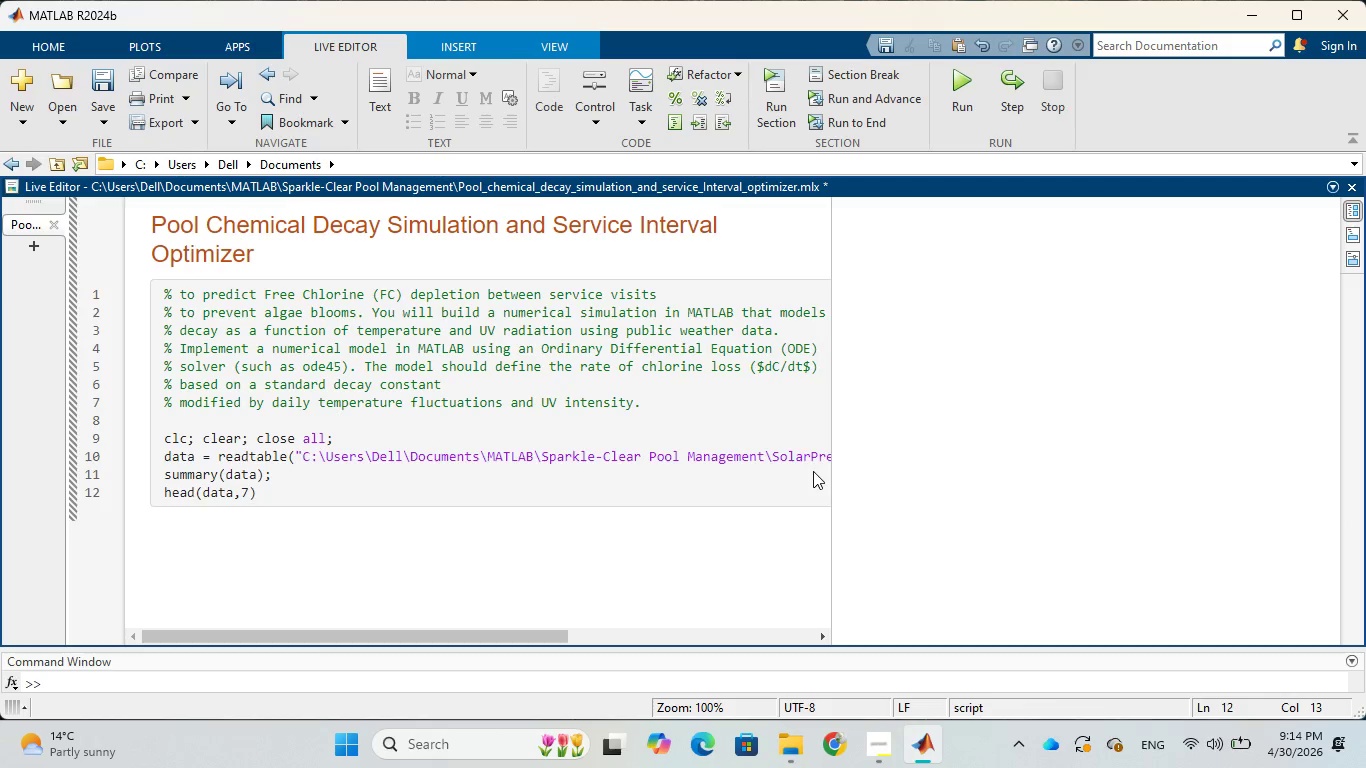 
key(Semicolon)
 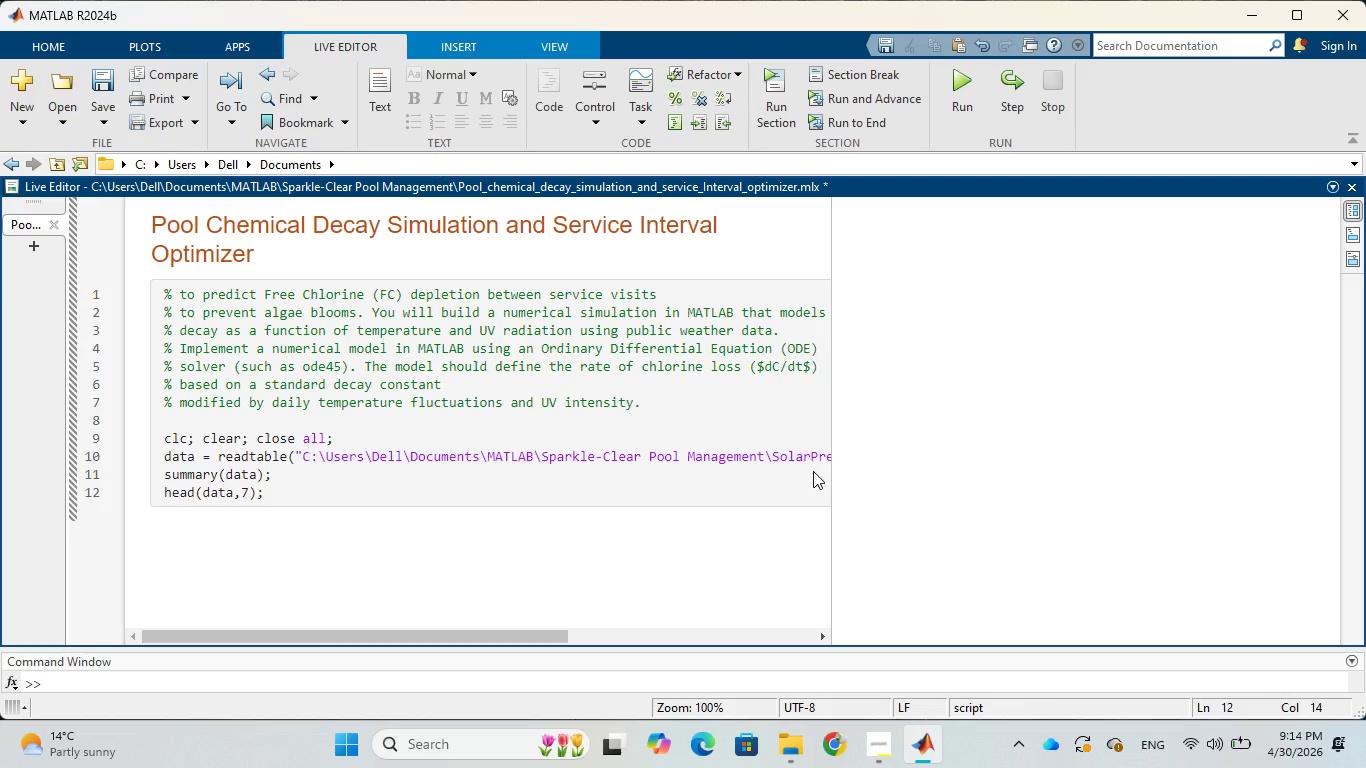 
key(Enter)
 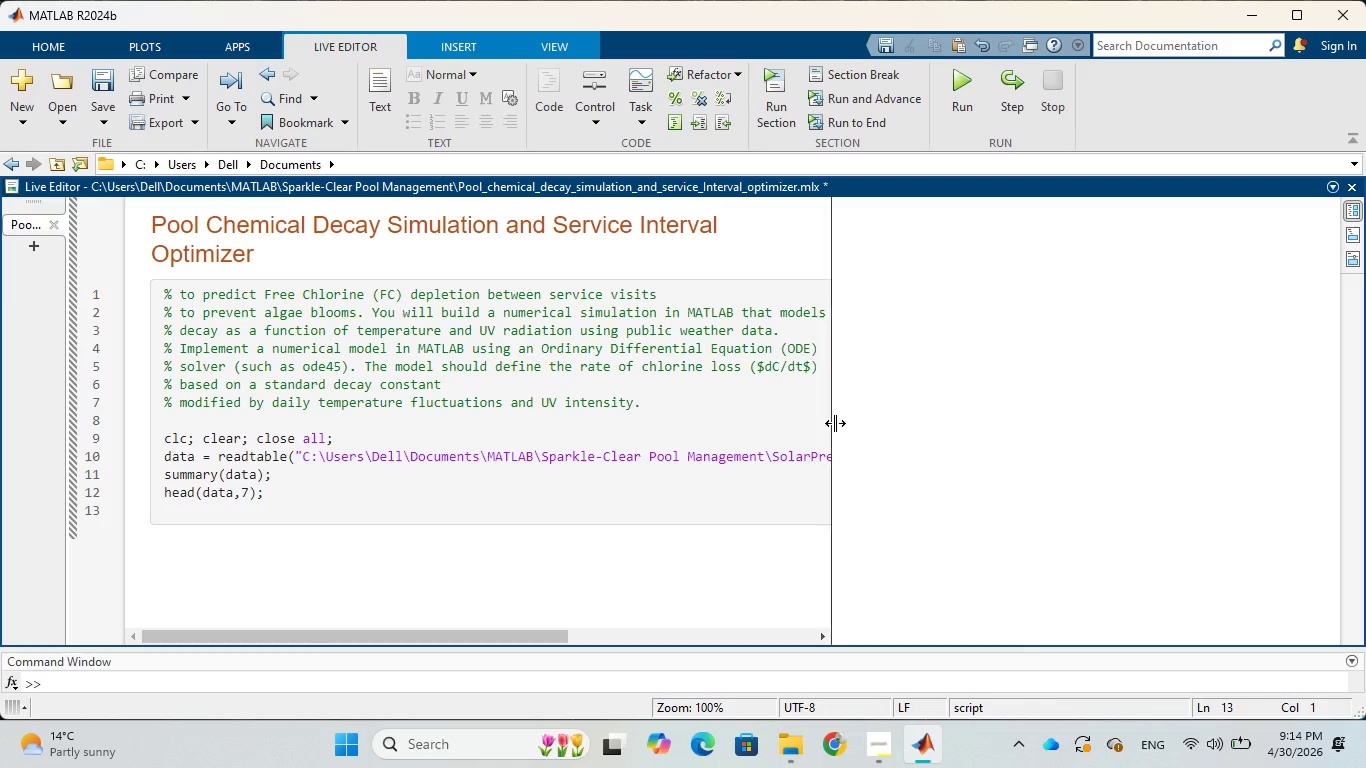 
wait(14.38)
 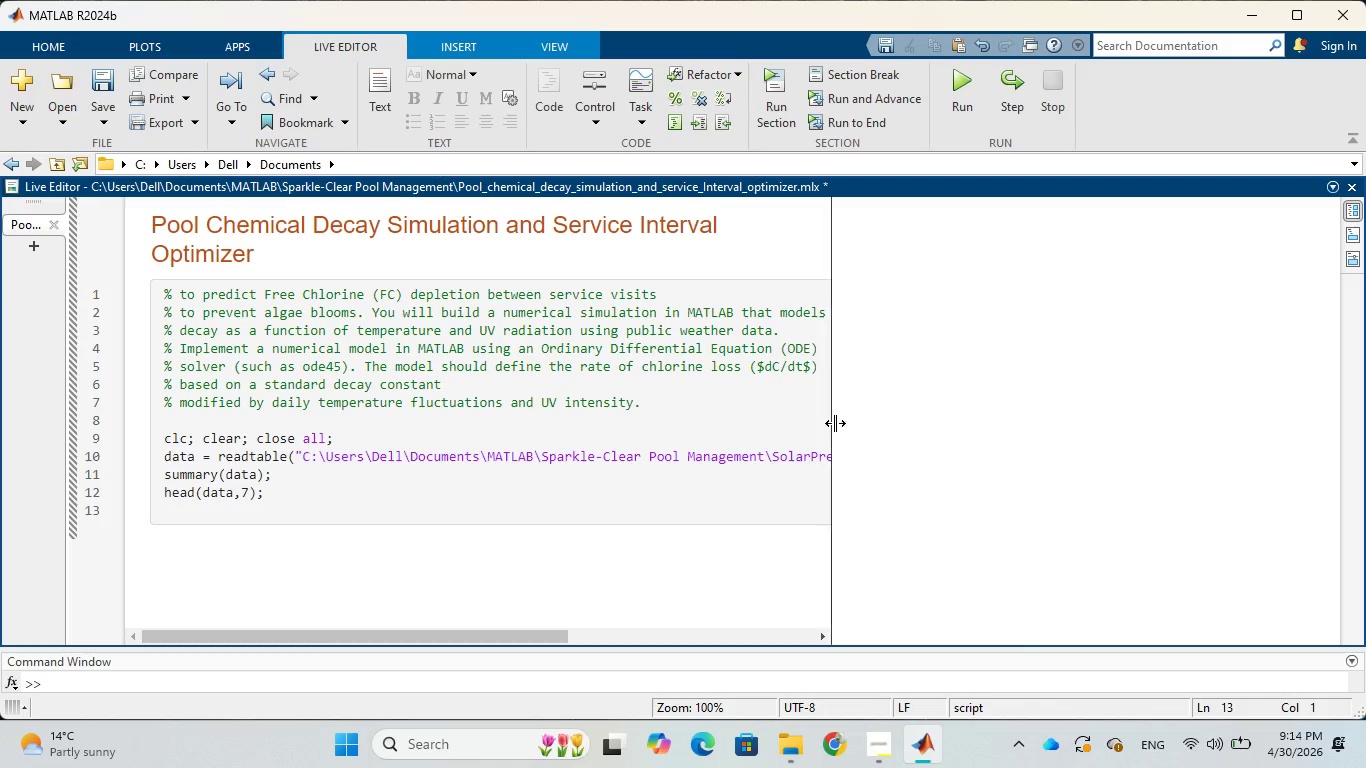 
left_click([786, 116])
 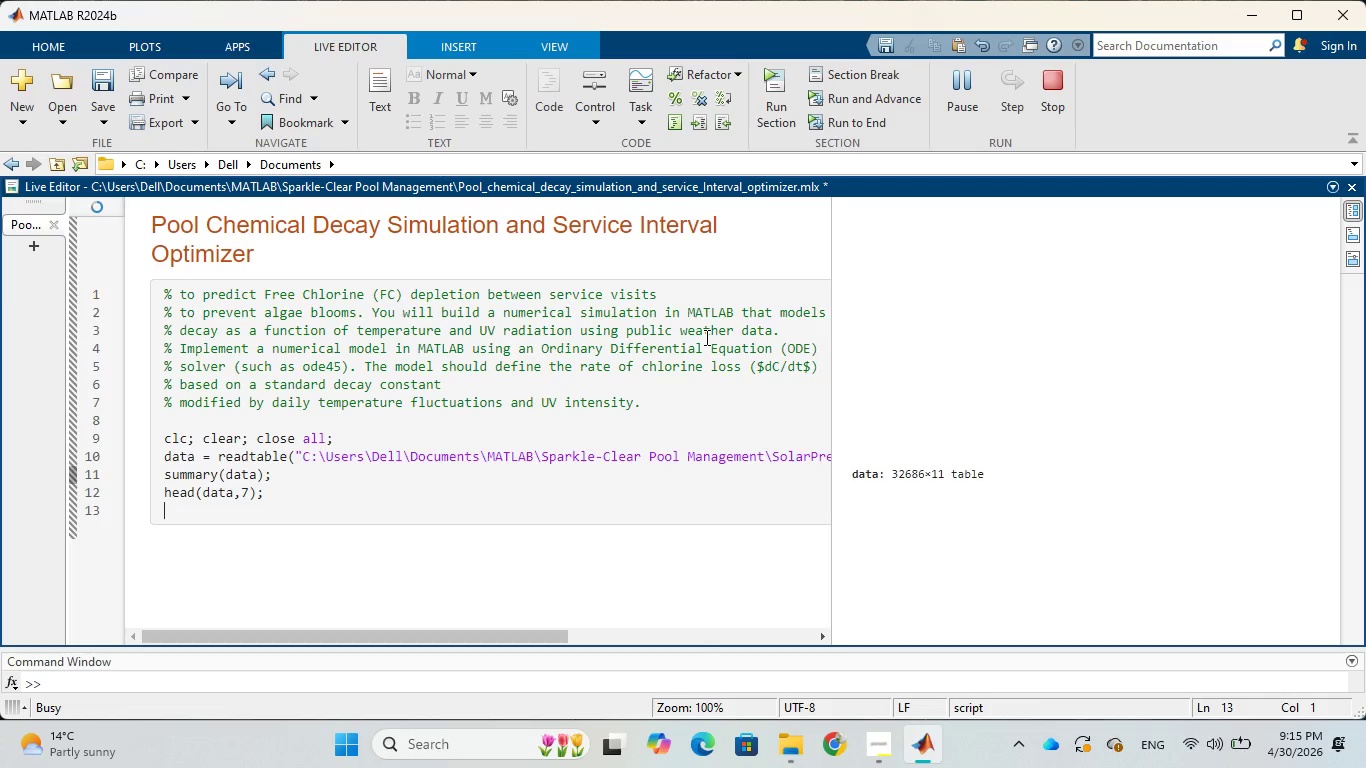 
wait(8.62)
 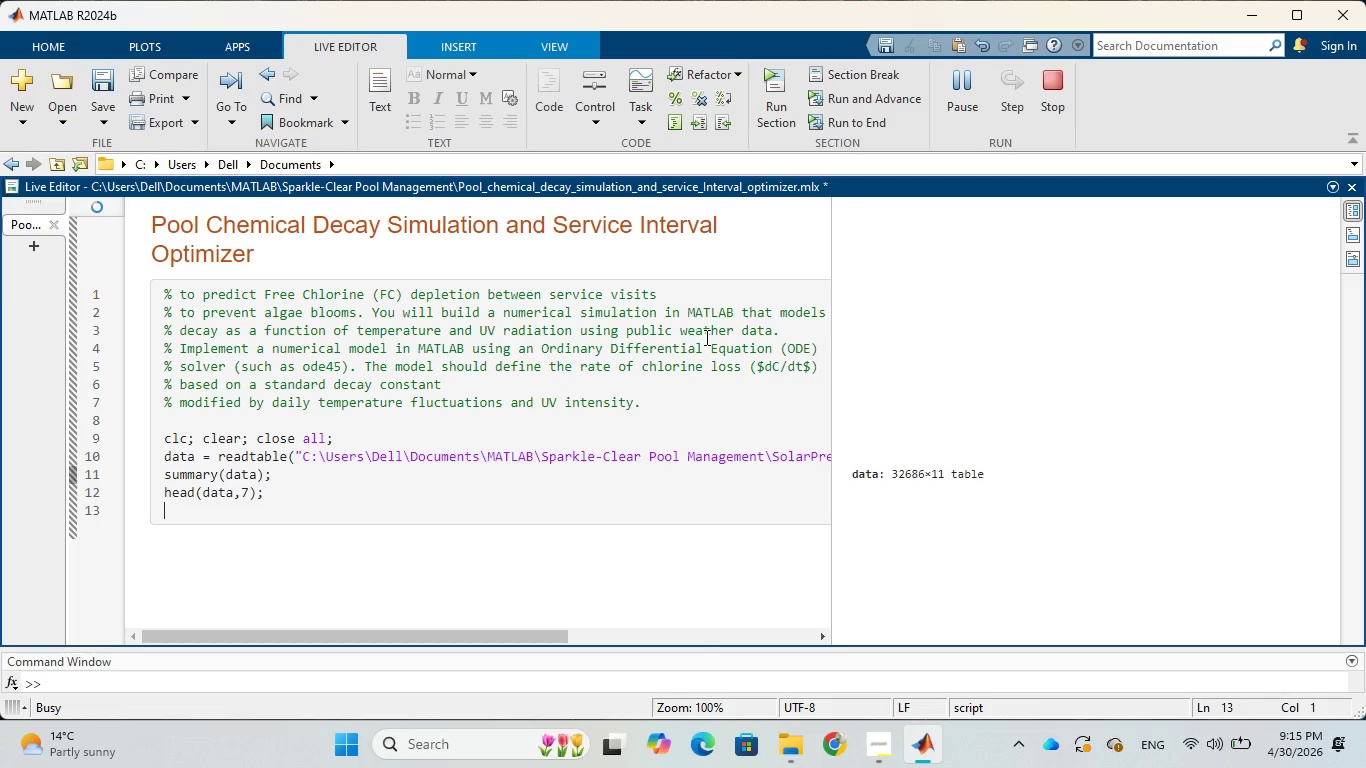 
left_click_drag(start_coordinate=[831, 358], to_coordinate=[315, 433])
 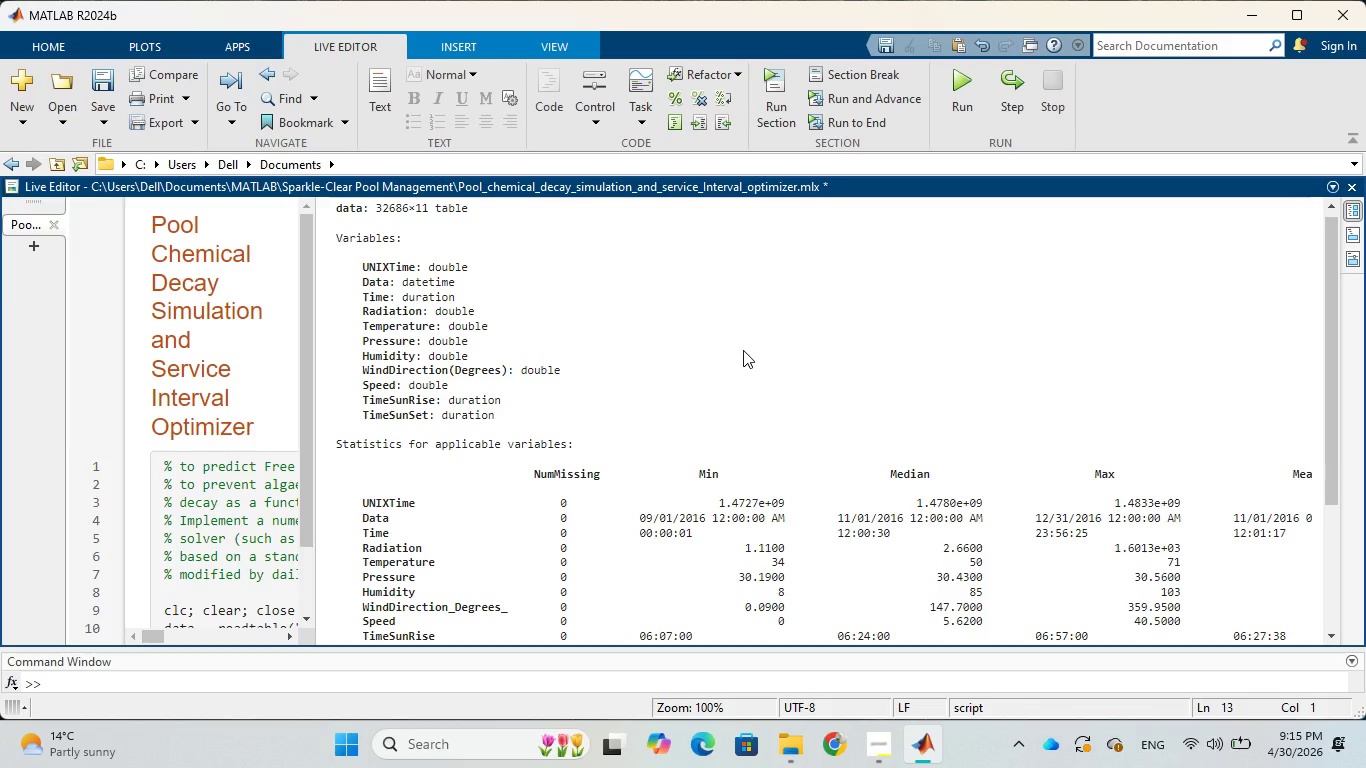 
scroll: coordinate [743, 350], scroll_direction: up, amount: 2.0
 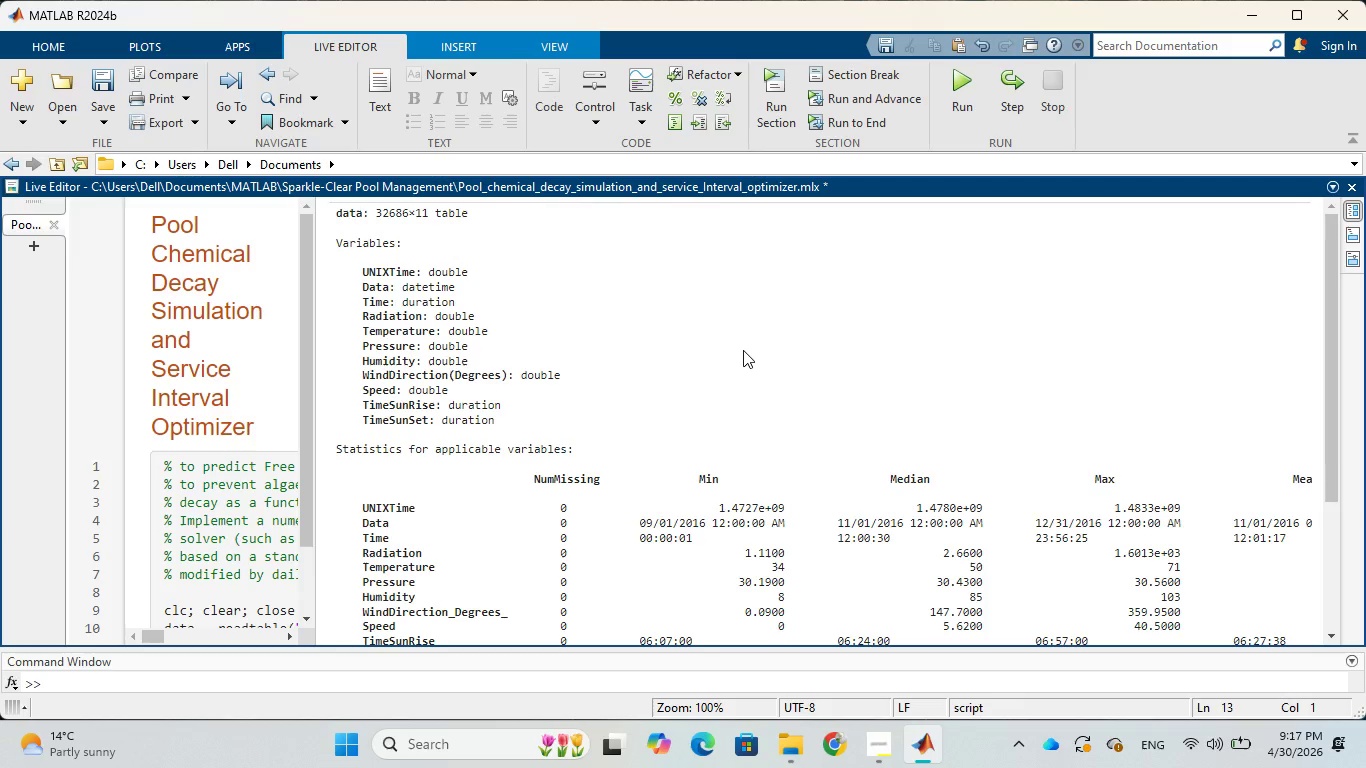 
wait(146.96)
 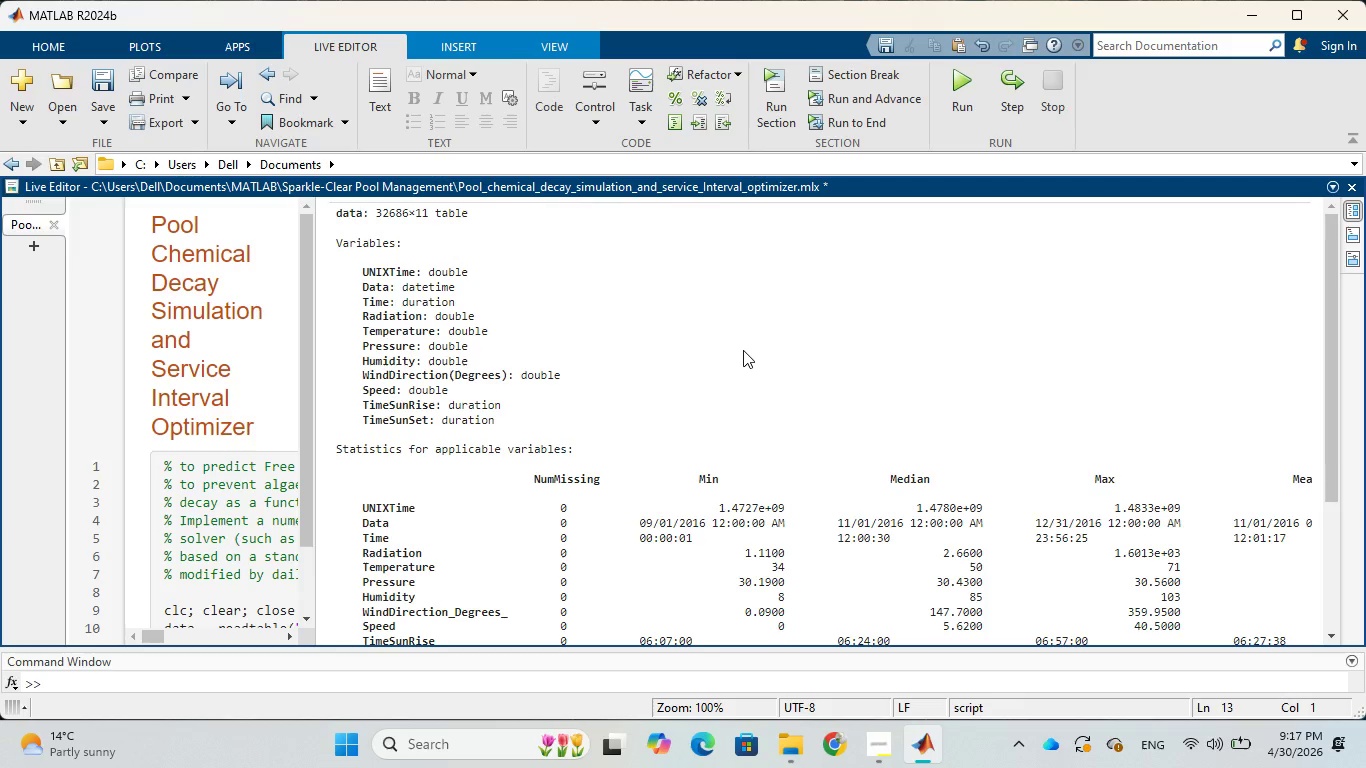 
scroll: coordinate [762, 376], scroll_direction: down, amount: 2.0
 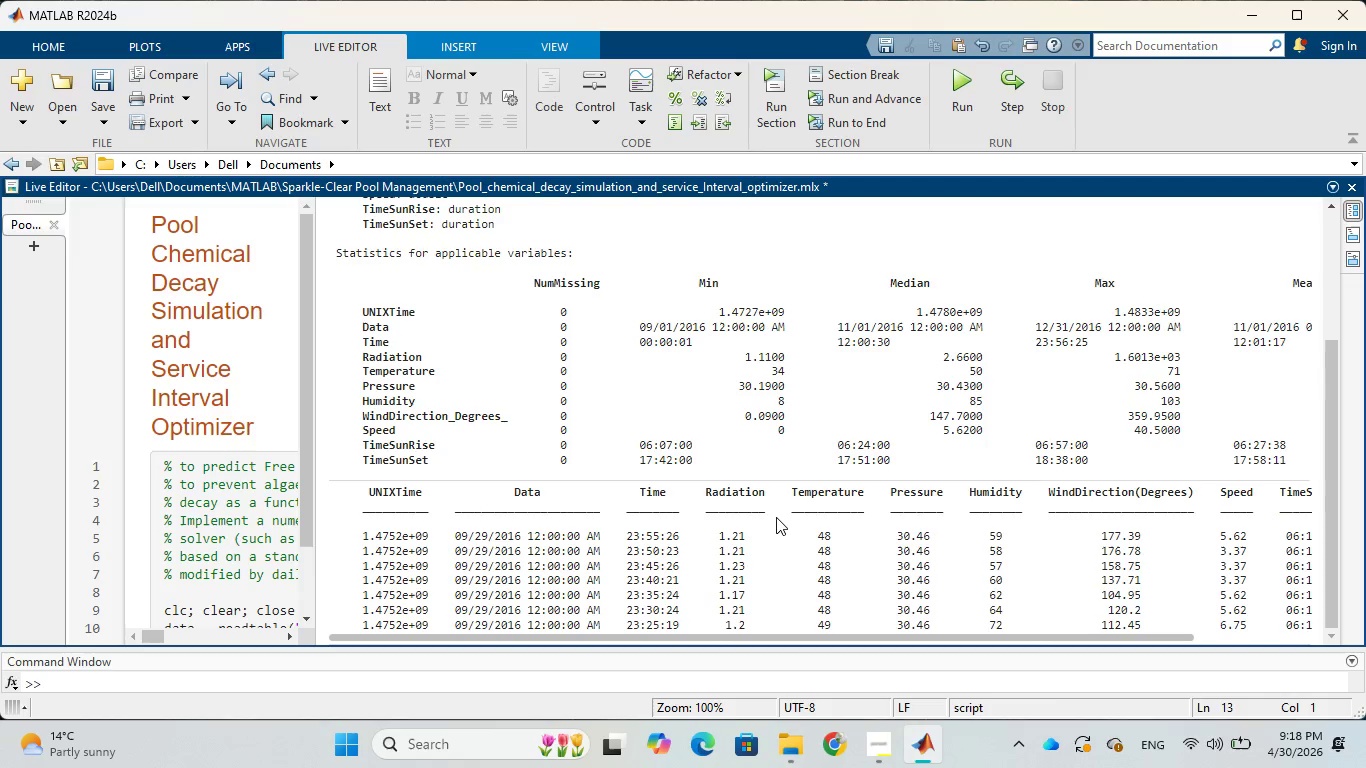 
wait(28.85)
 